 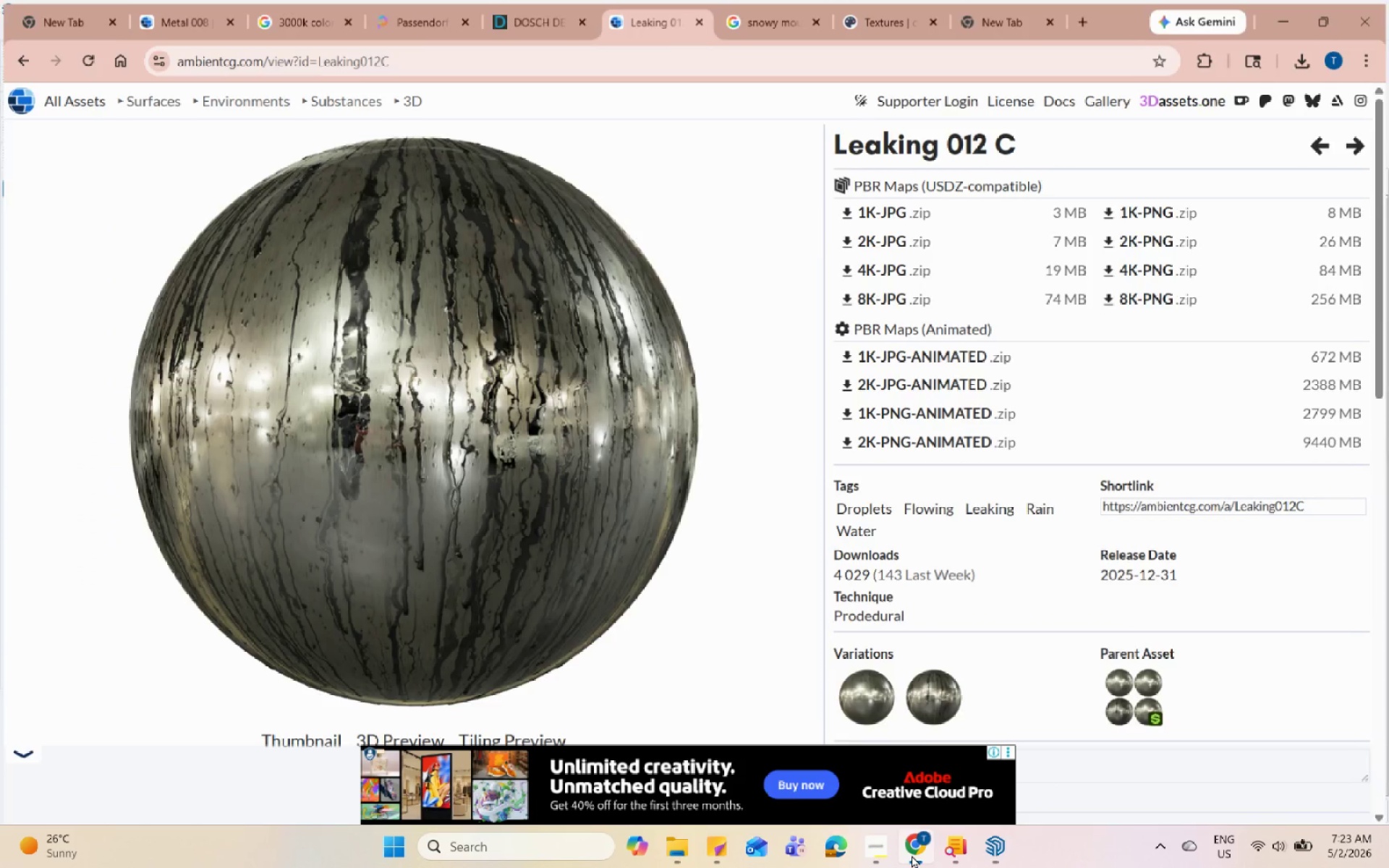 
left_click([346, 4])
 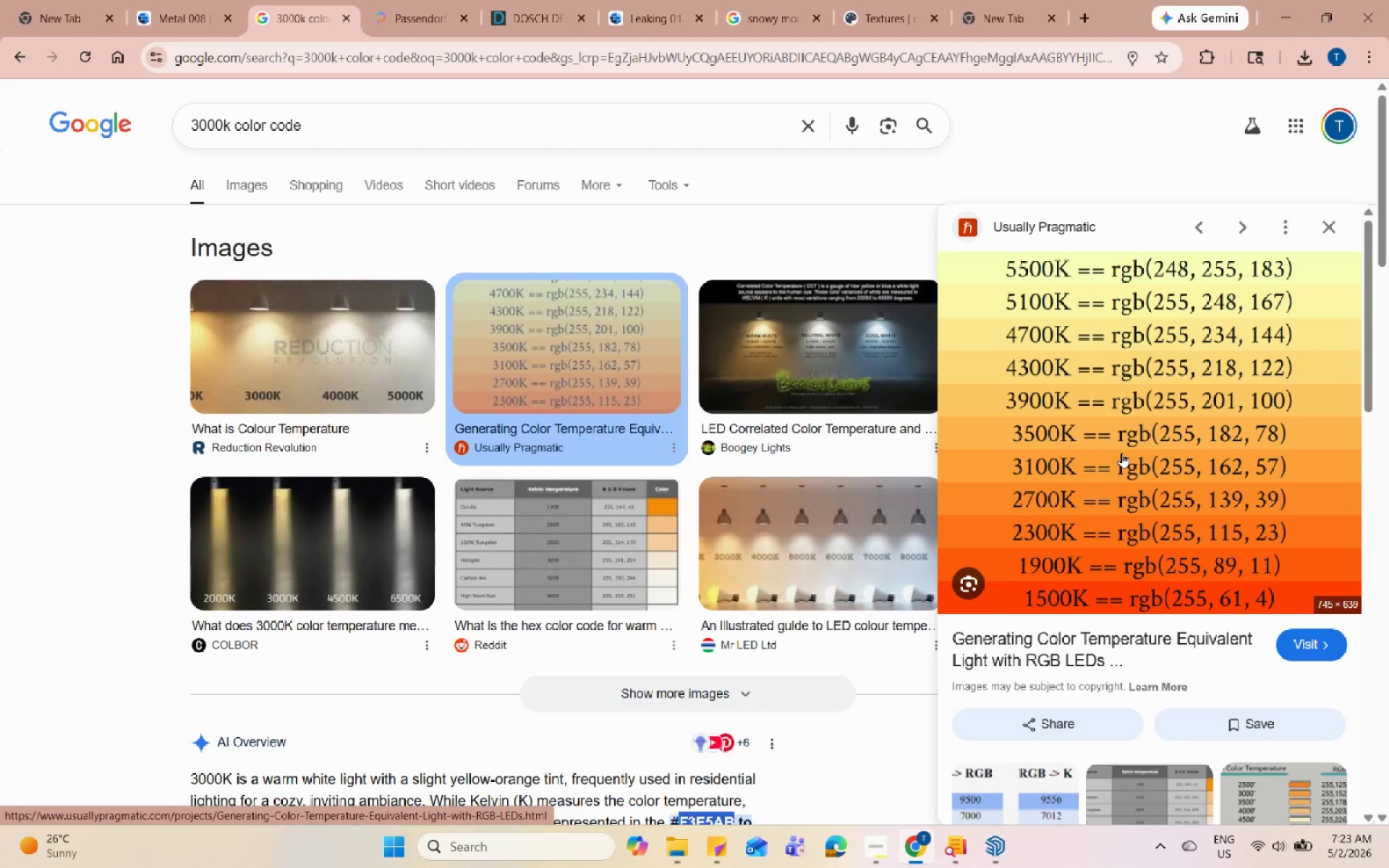 
wait(5.92)
 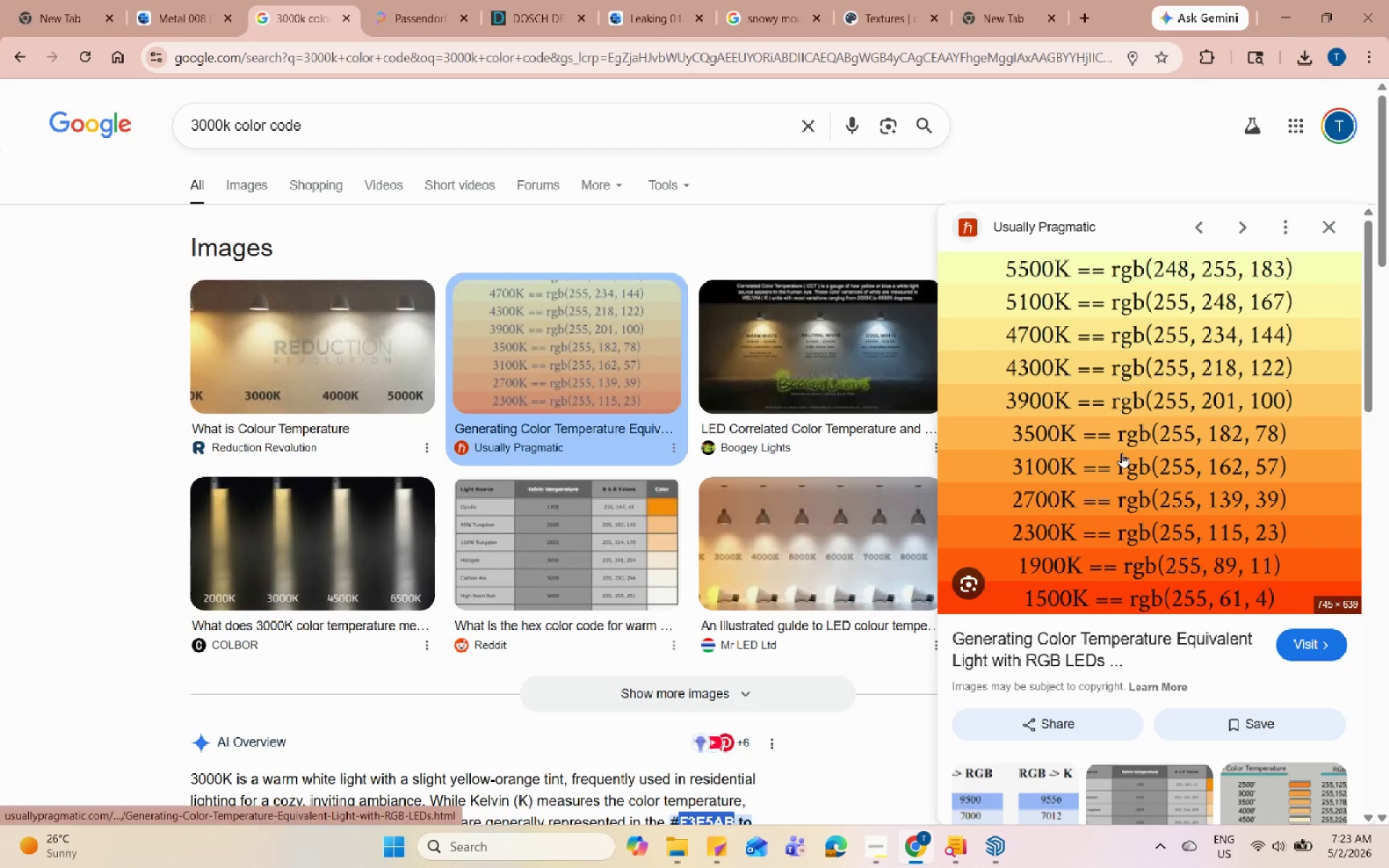 
left_click([1273, 17])
 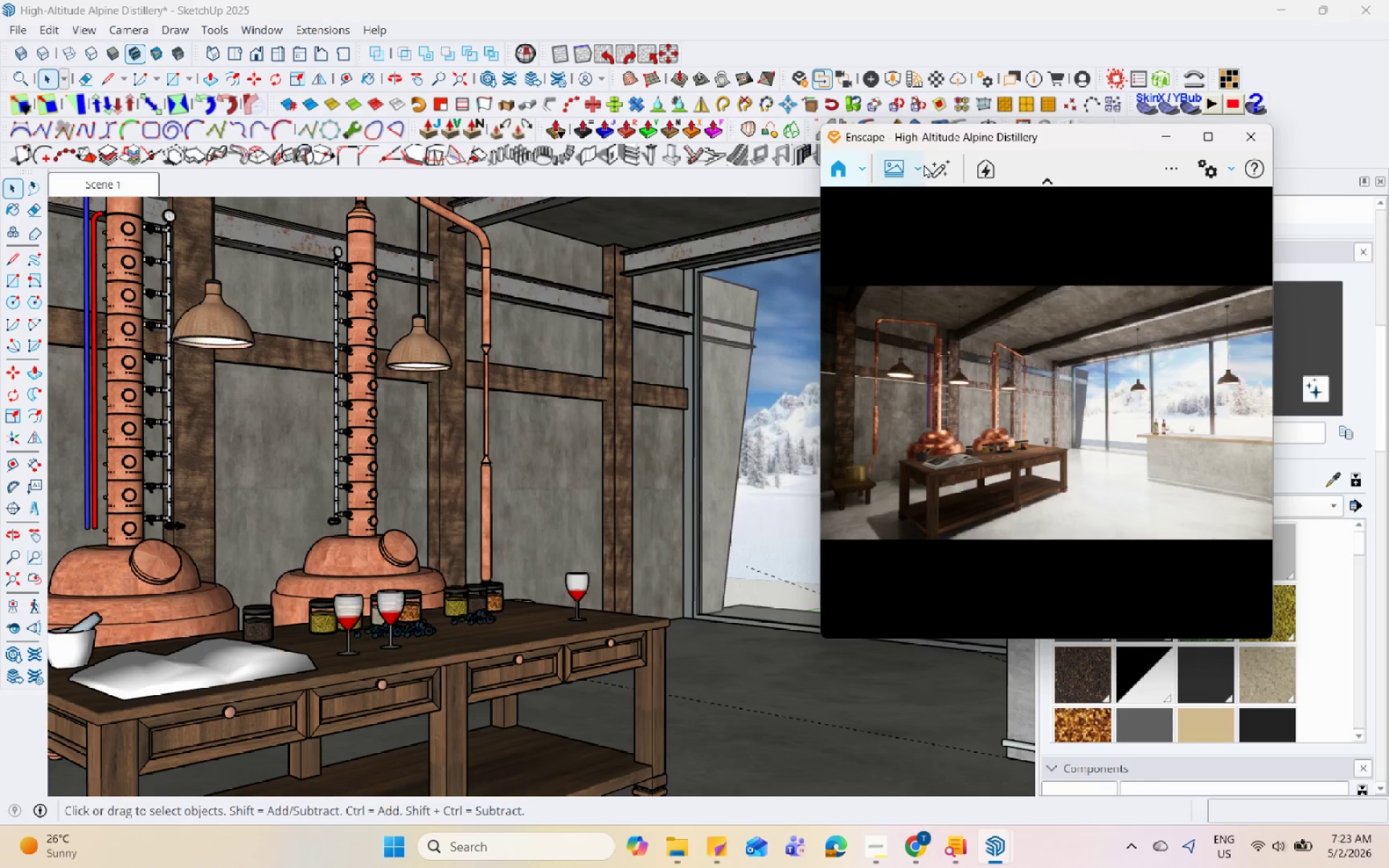 
left_click_drag(start_coordinate=[977, 140], to_coordinate=[994, 171])
 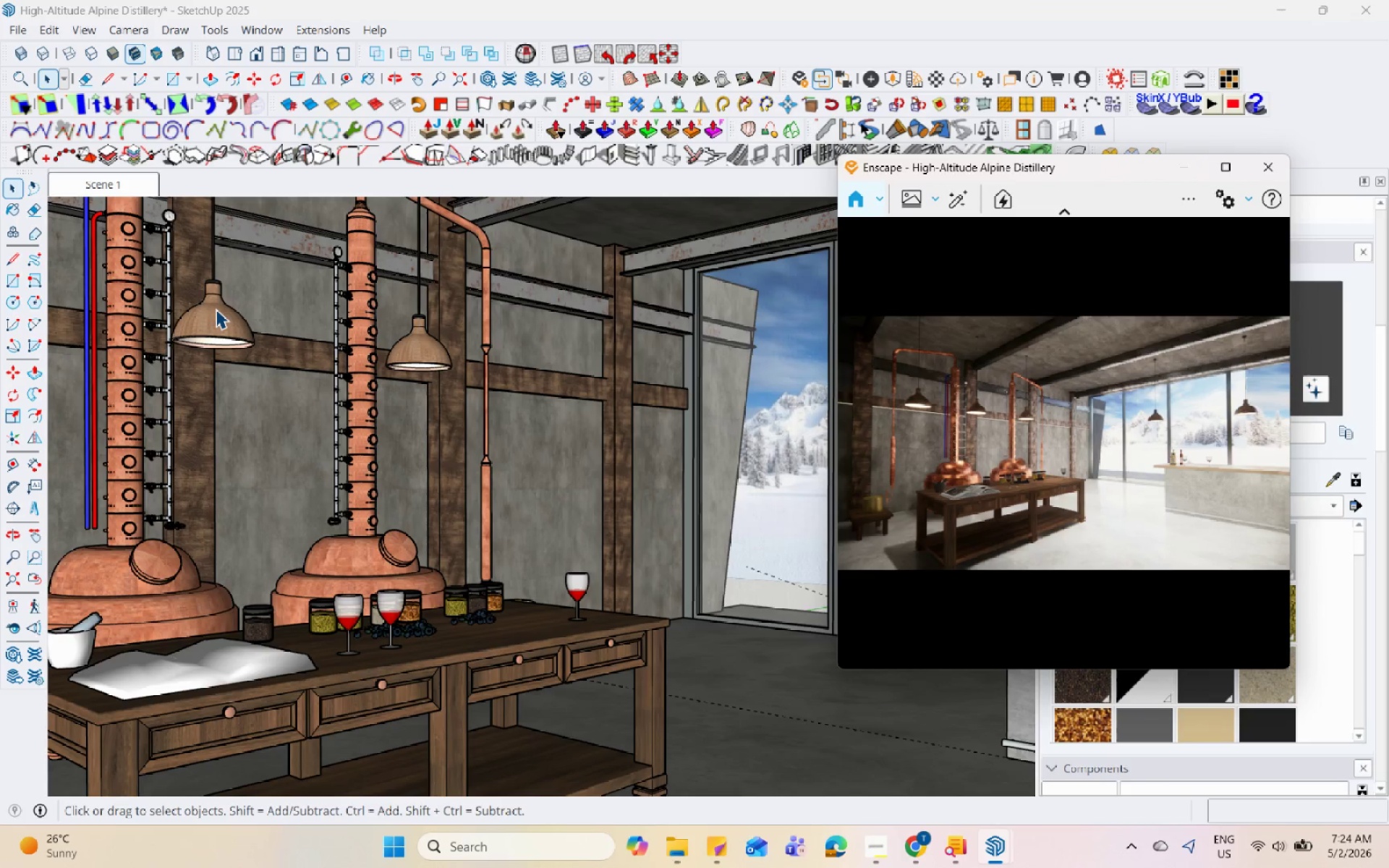 
scroll: coordinate [216, 309], scroll_direction: up, amount: 1.0
 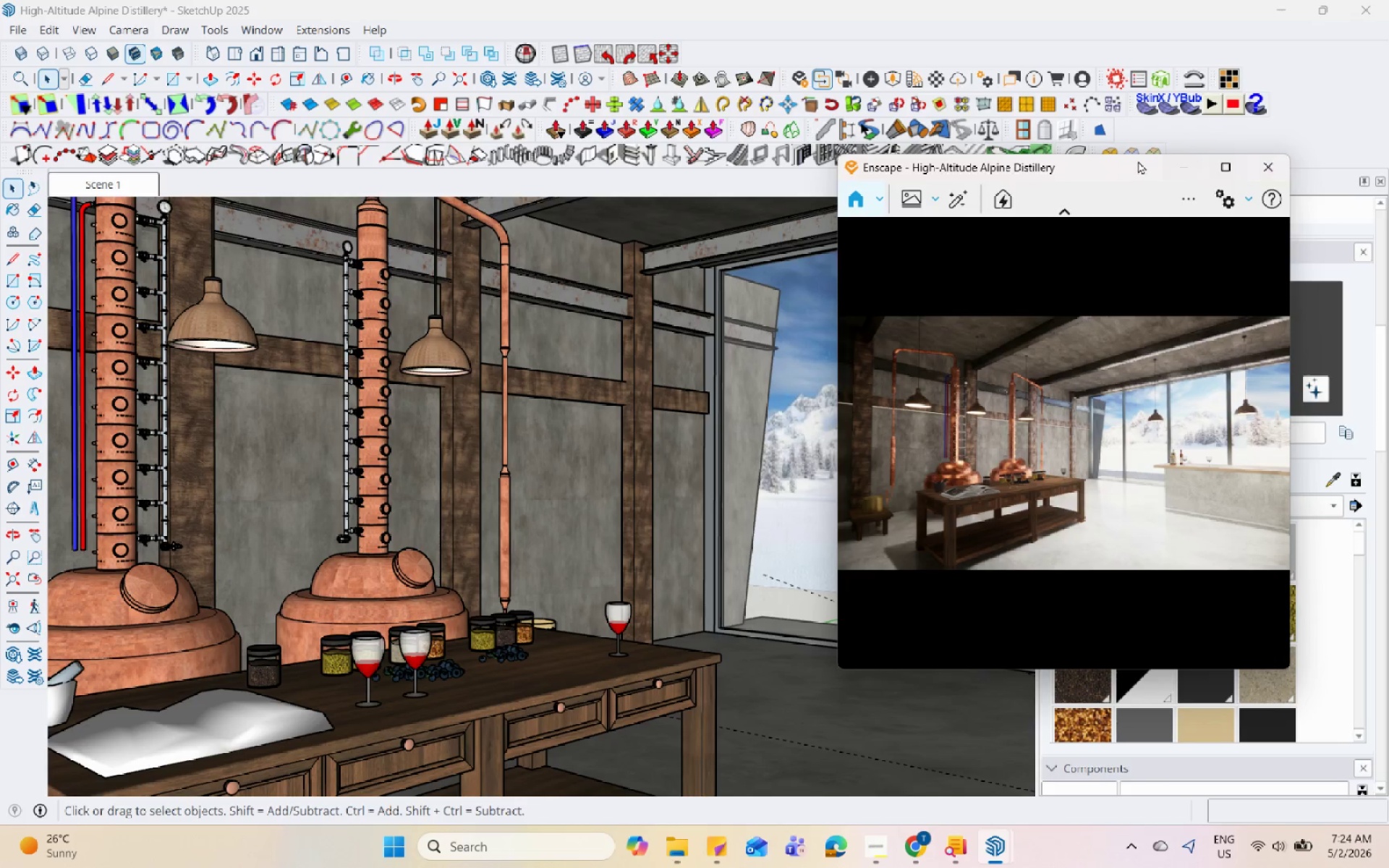 
left_click_drag(start_coordinate=[1121, 162], to_coordinate=[983, 404])
 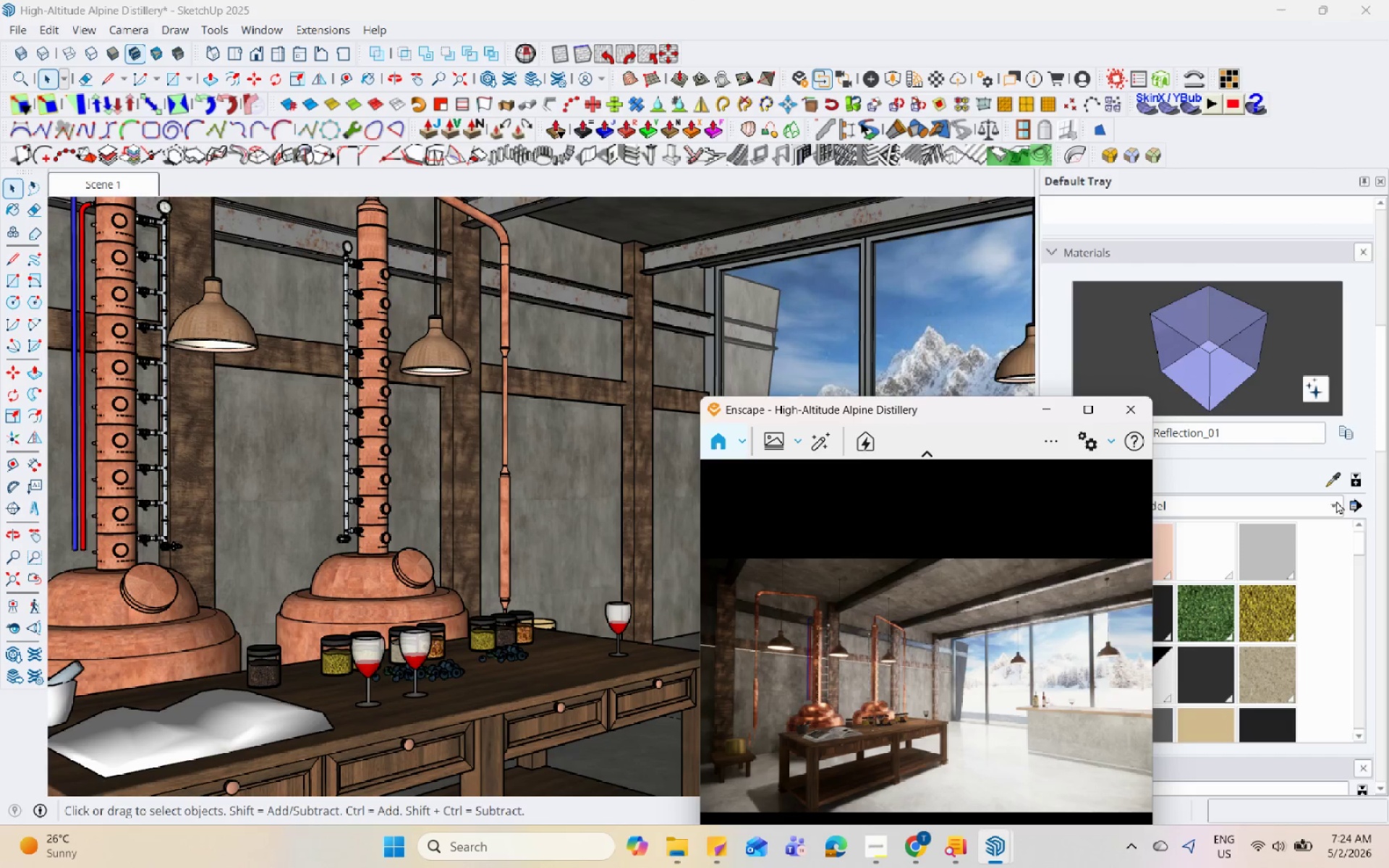 
left_click([1334, 482])
 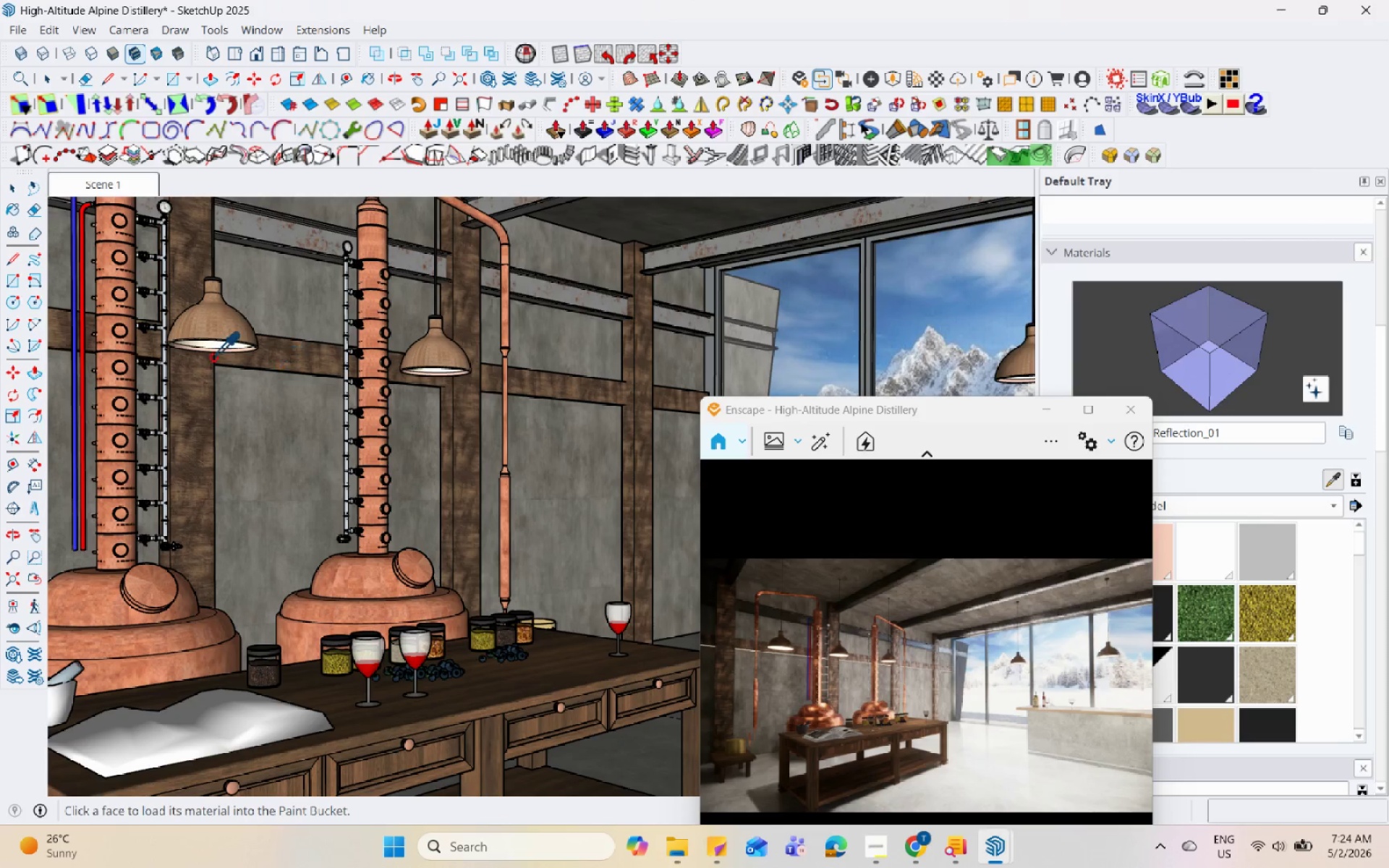 
left_click([221, 345])
 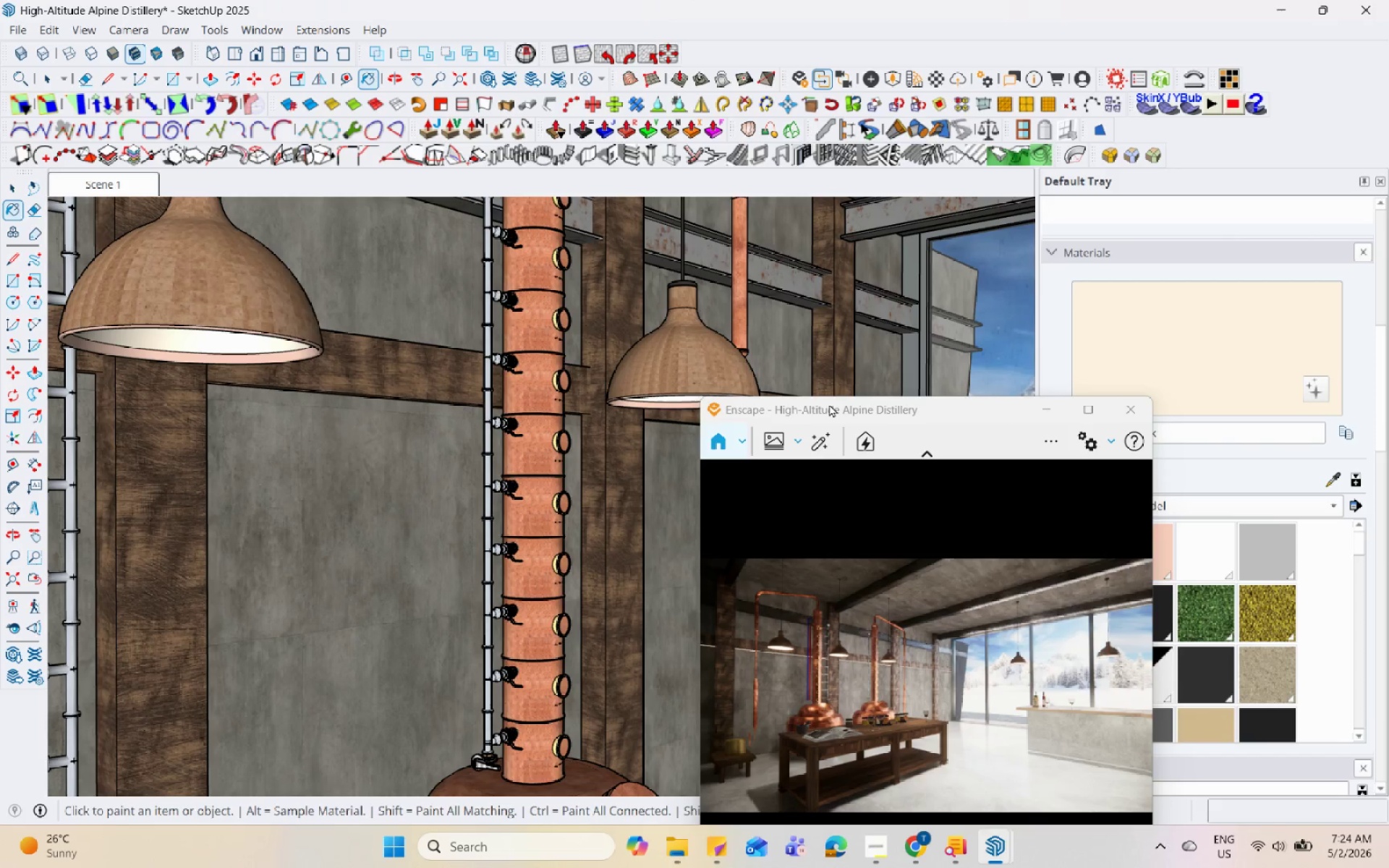 
scroll: coordinate [221, 345], scroll_direction: up, amount: 10.0
 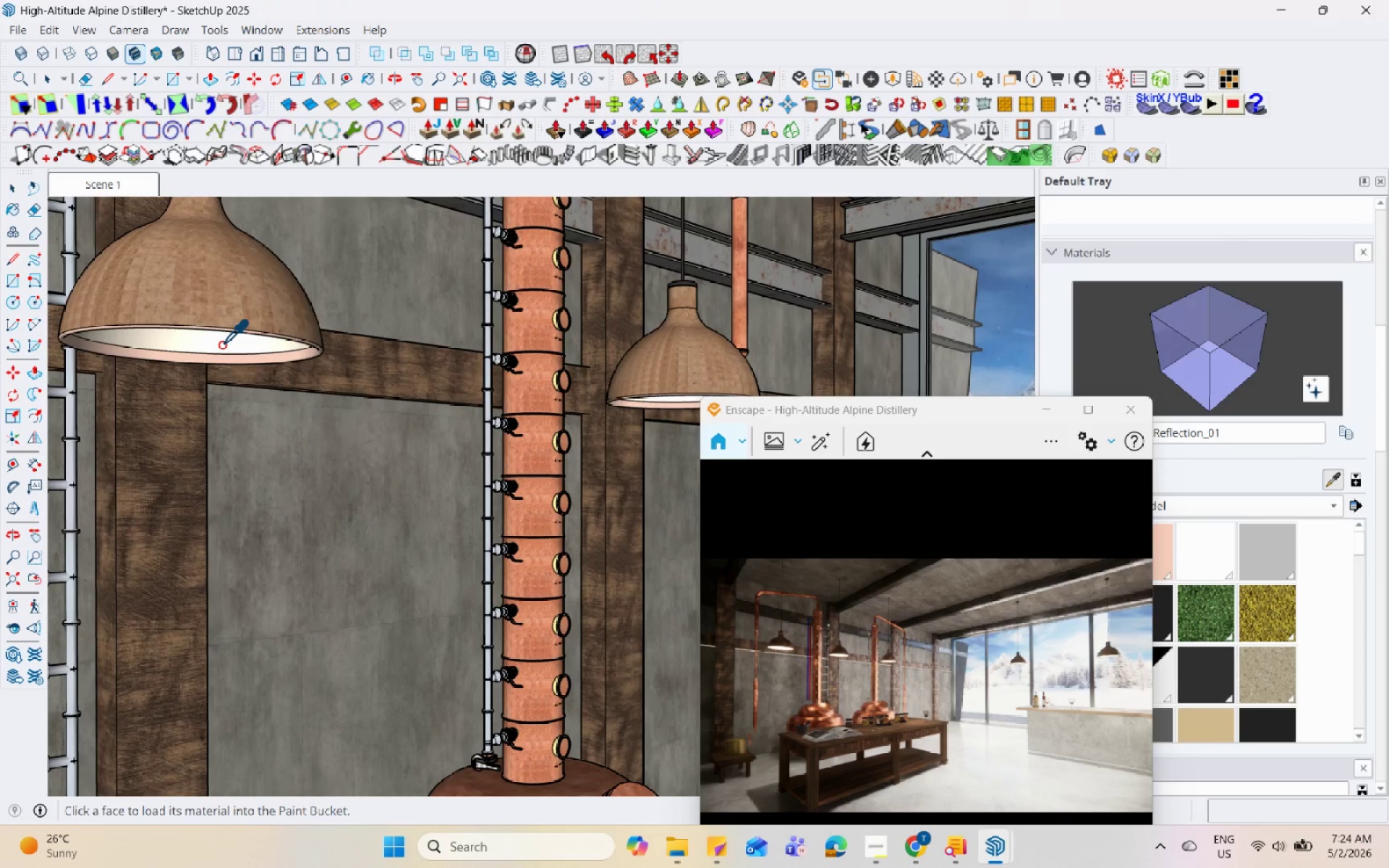 
left_click_drag(start_coordinate=[831, 407], to_coordinate=[940, 250])
 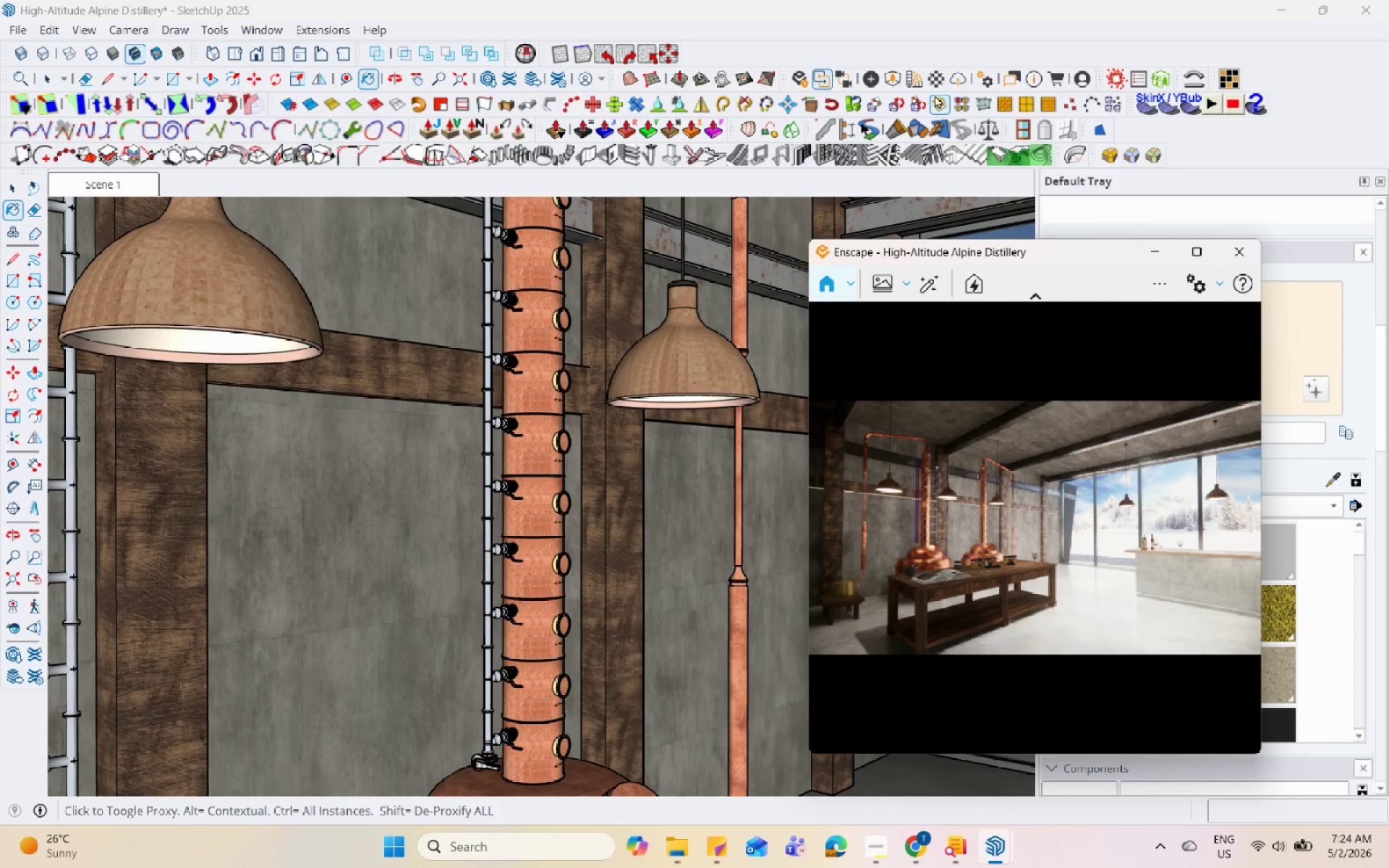 
left_click([938, 84])
 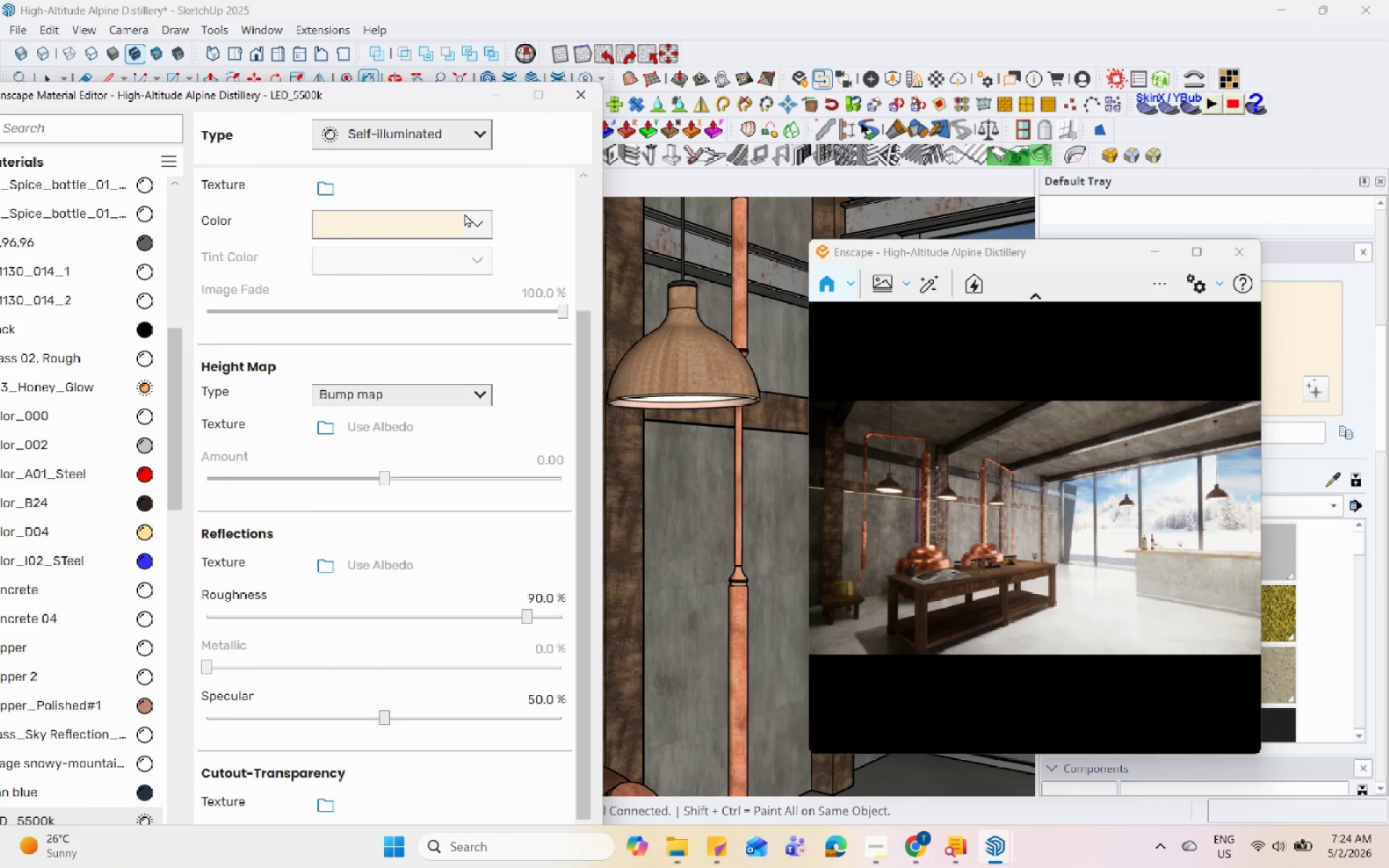 
left_click([474, 213])
 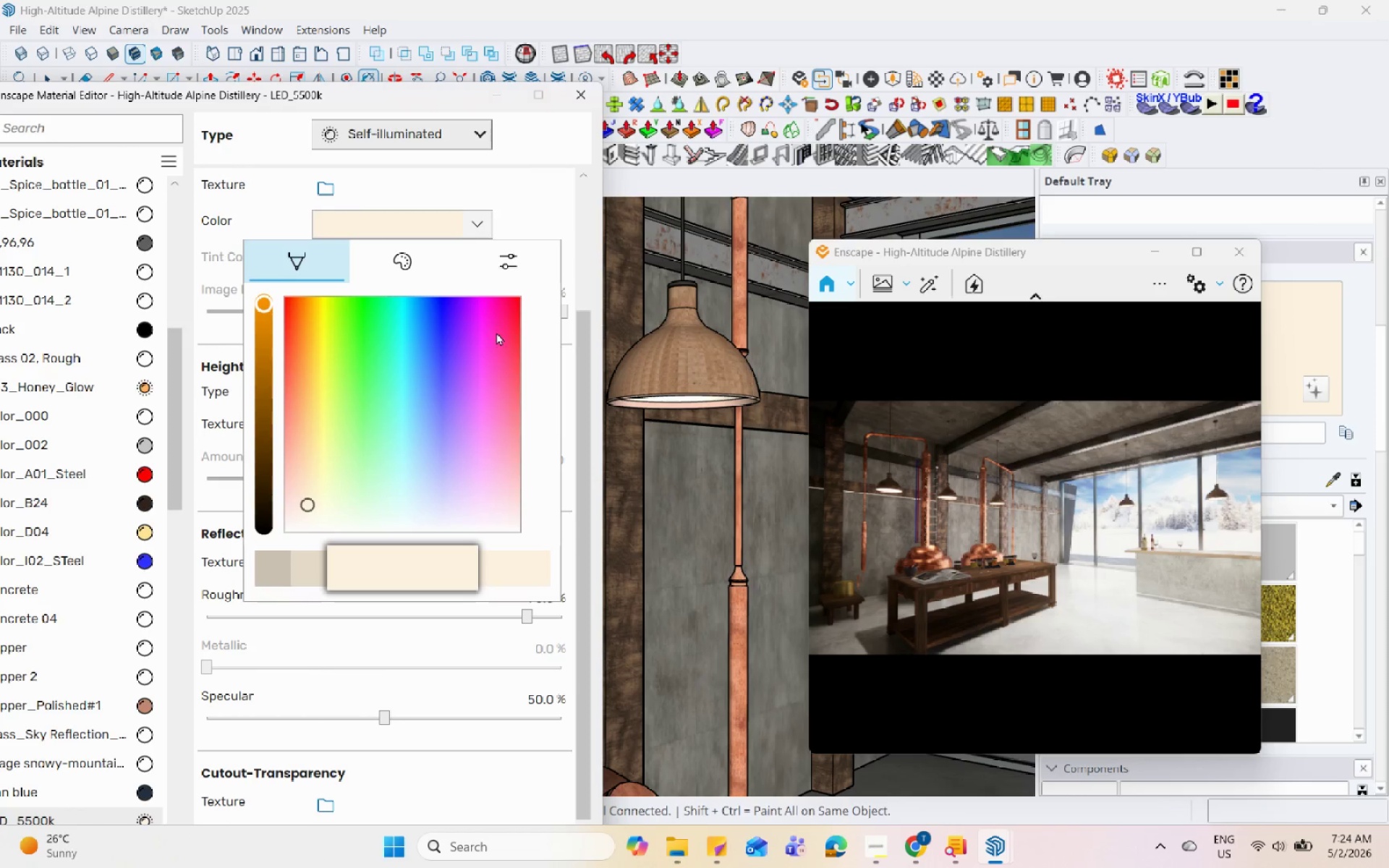 
left_click([514, 260])
 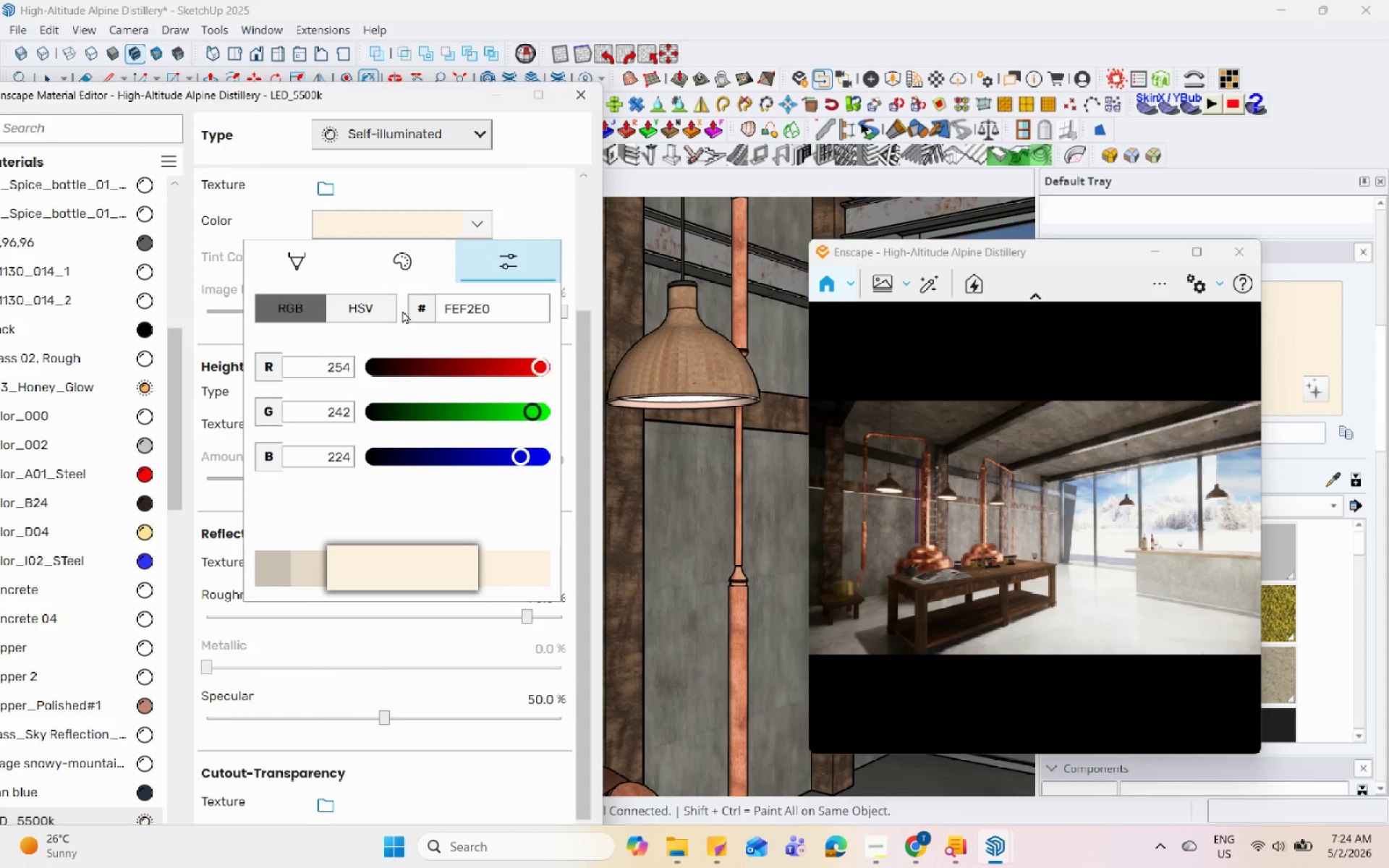 
left_click([363, 307])
 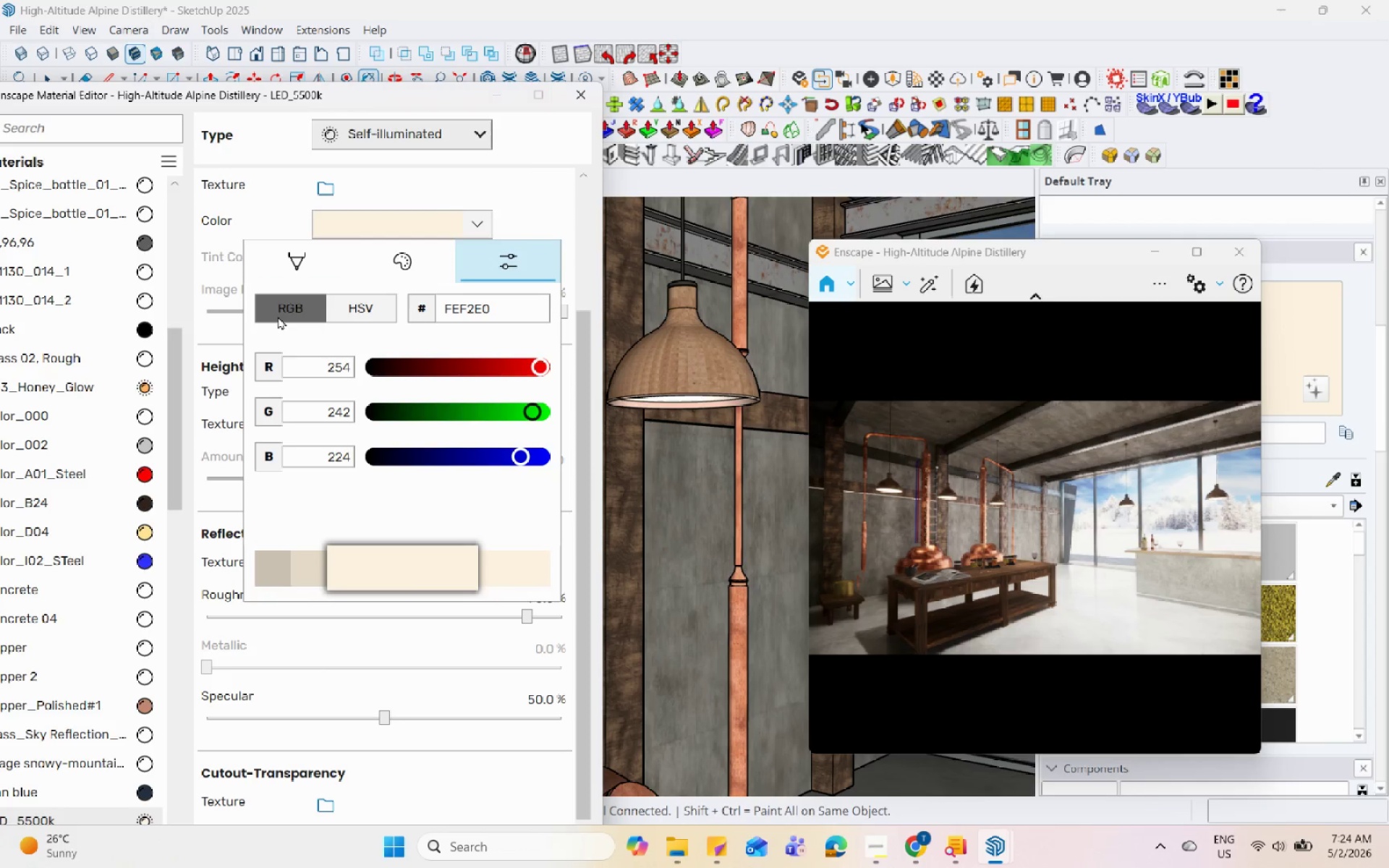 
double_click([315, 370])
 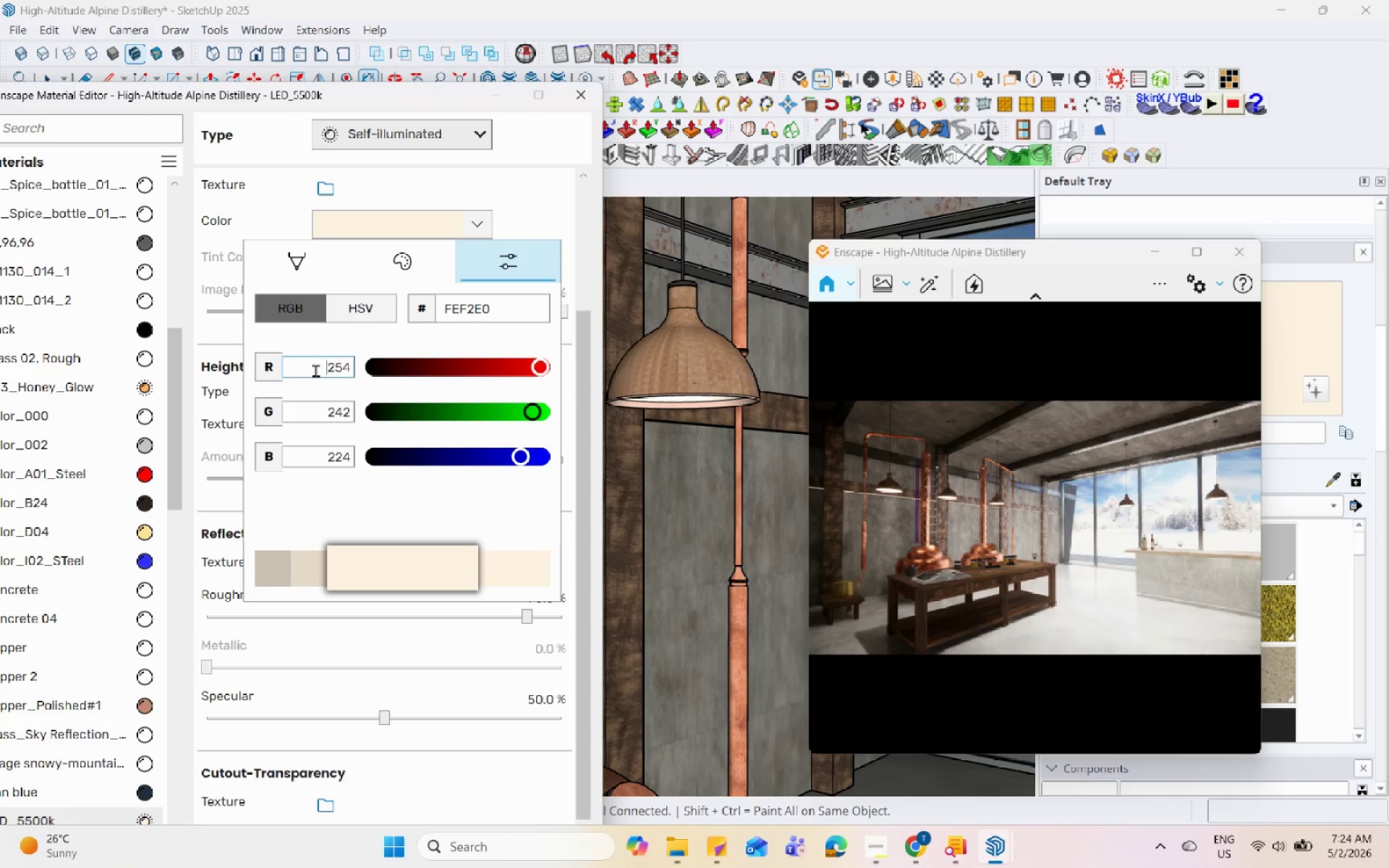 
triple_click([315, 370])
 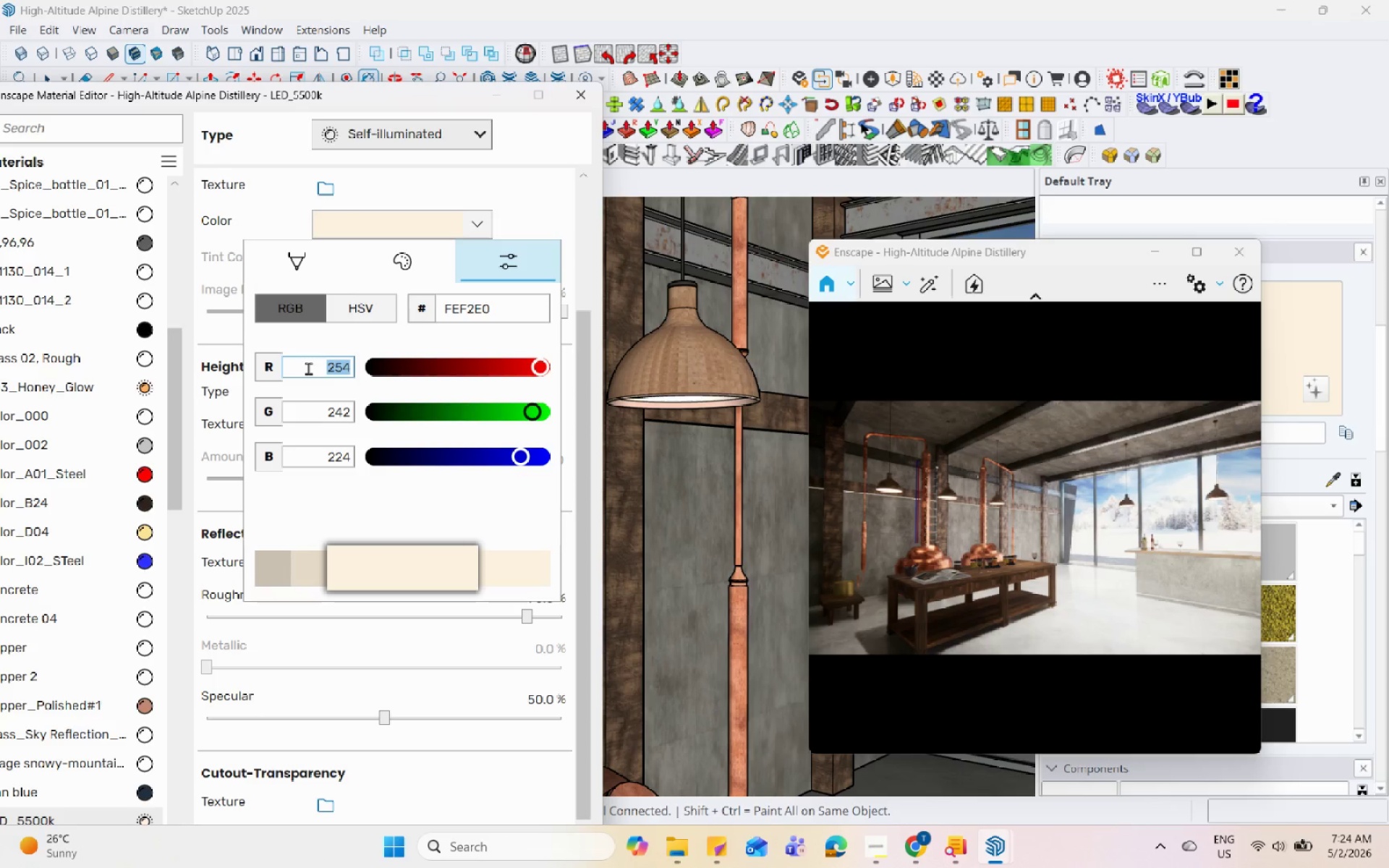 
key(Numpad2)
 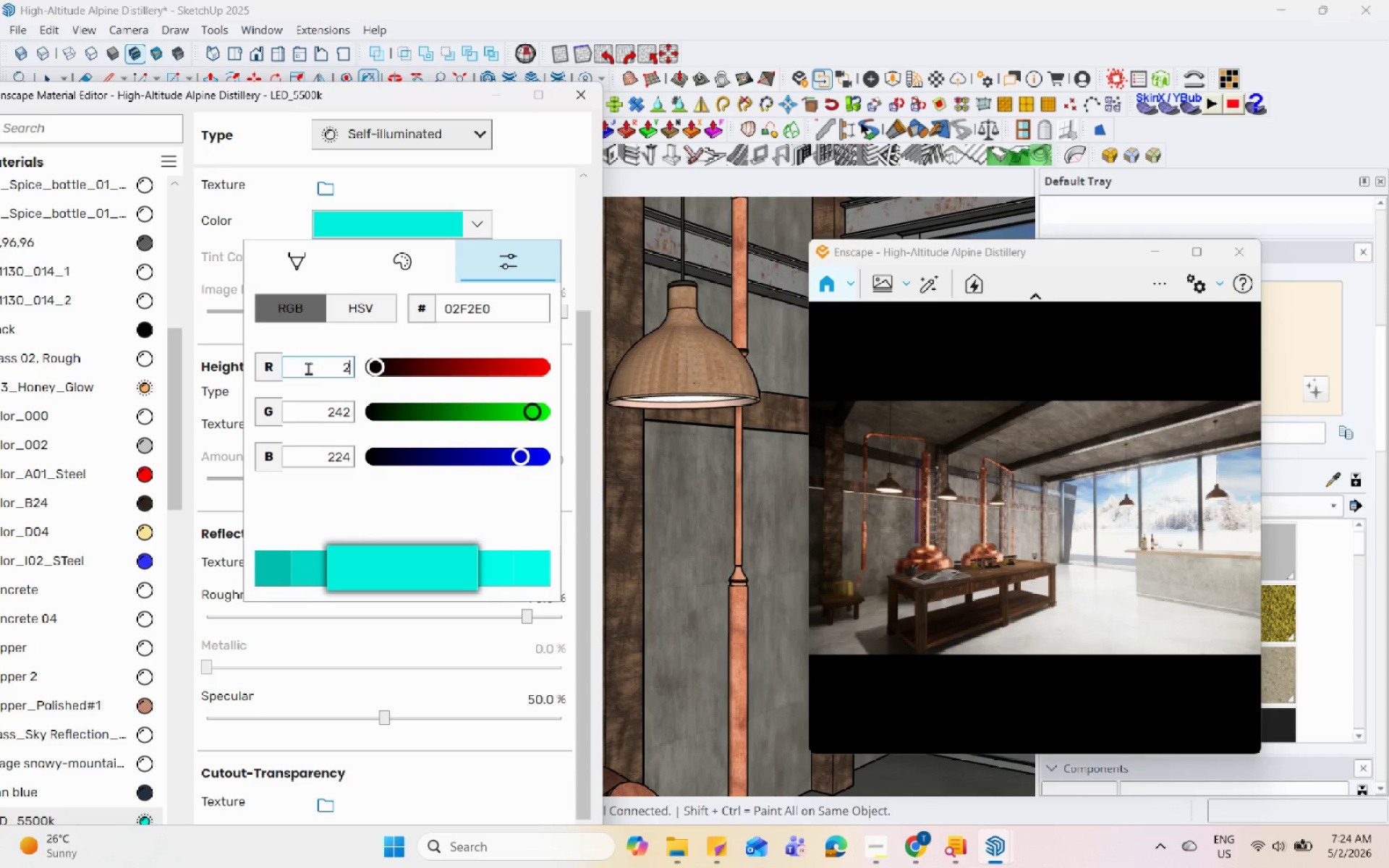 
key(Numpad5)
 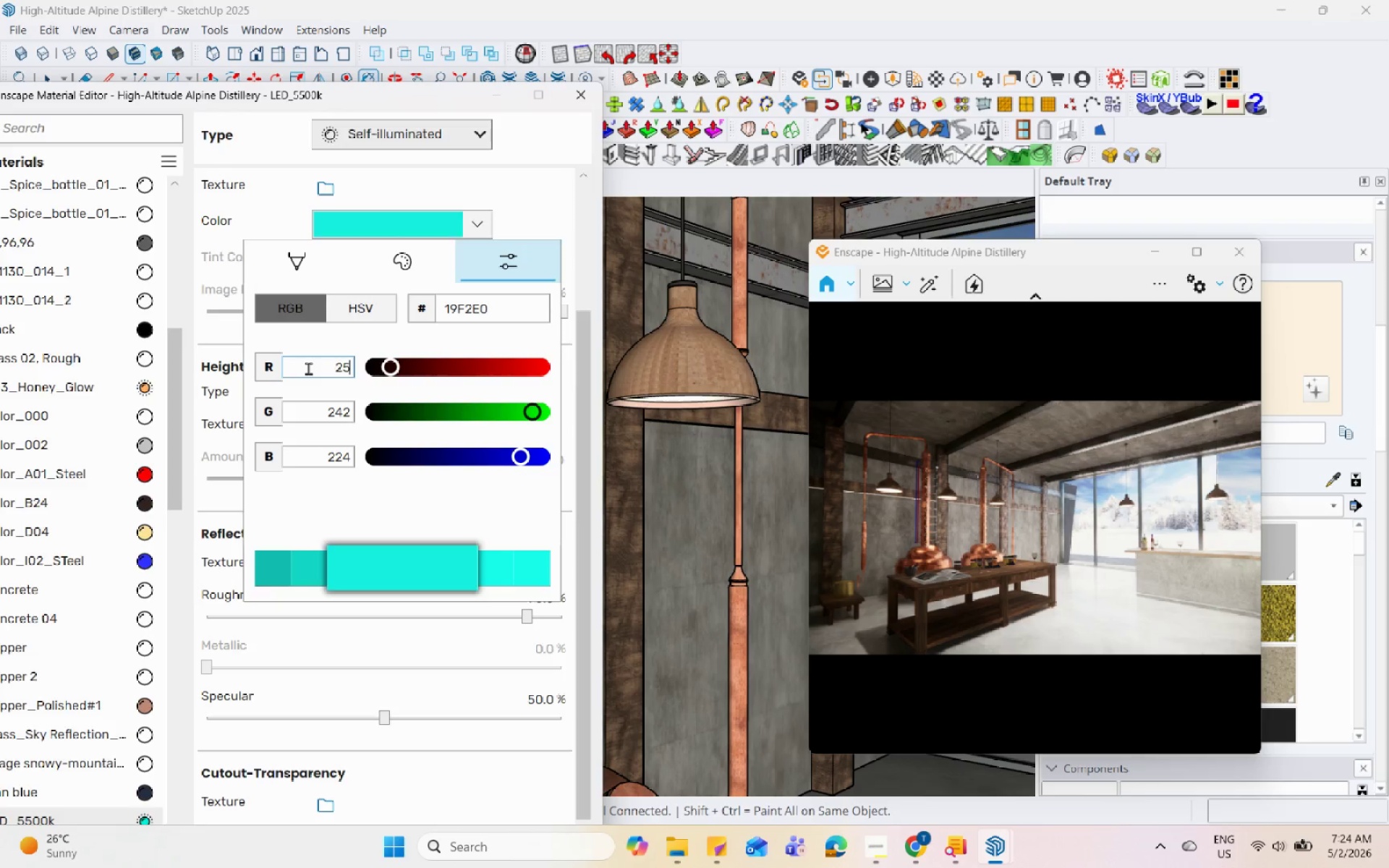 
key(Numpad5)
 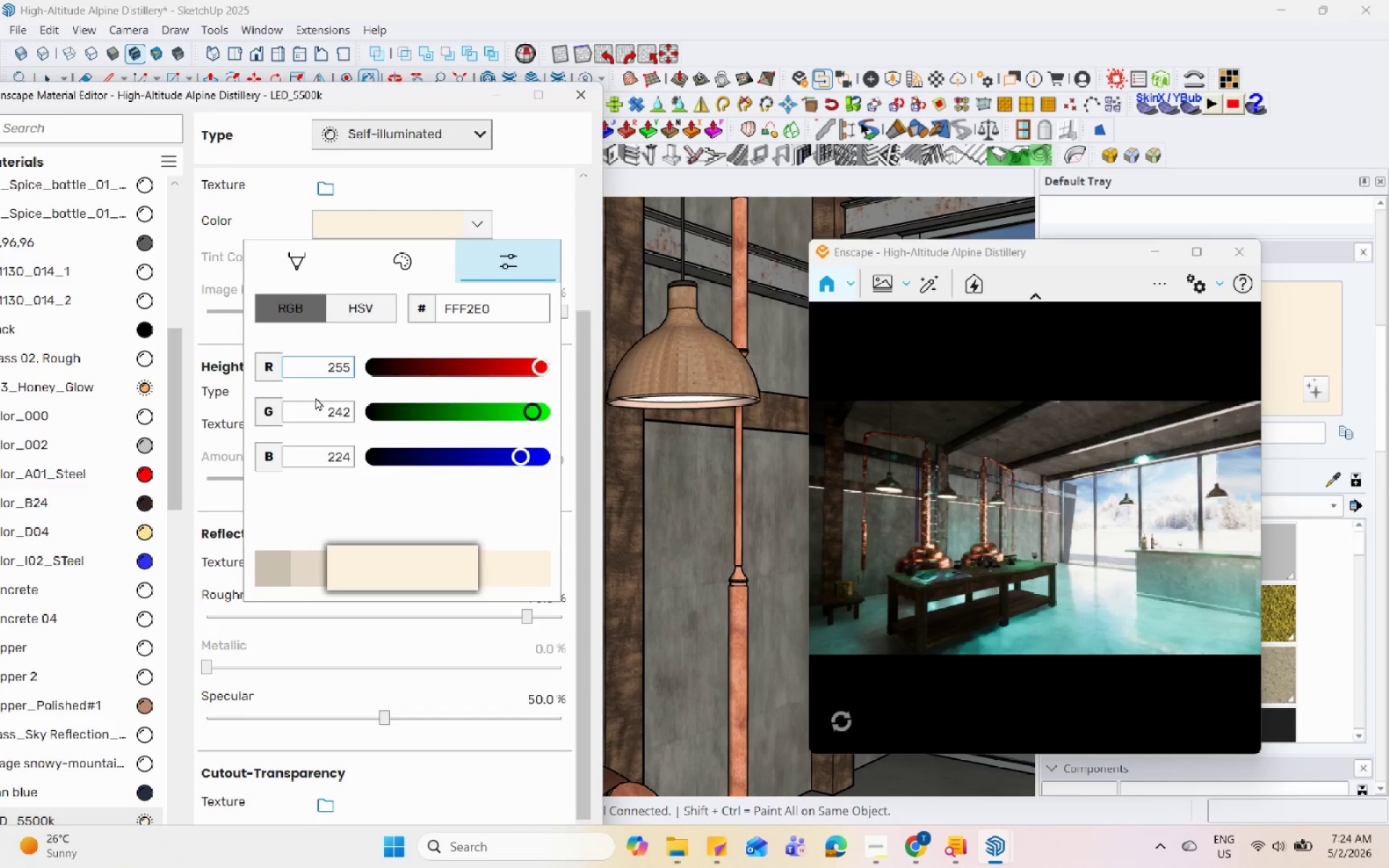 
double_click([325, 414])
 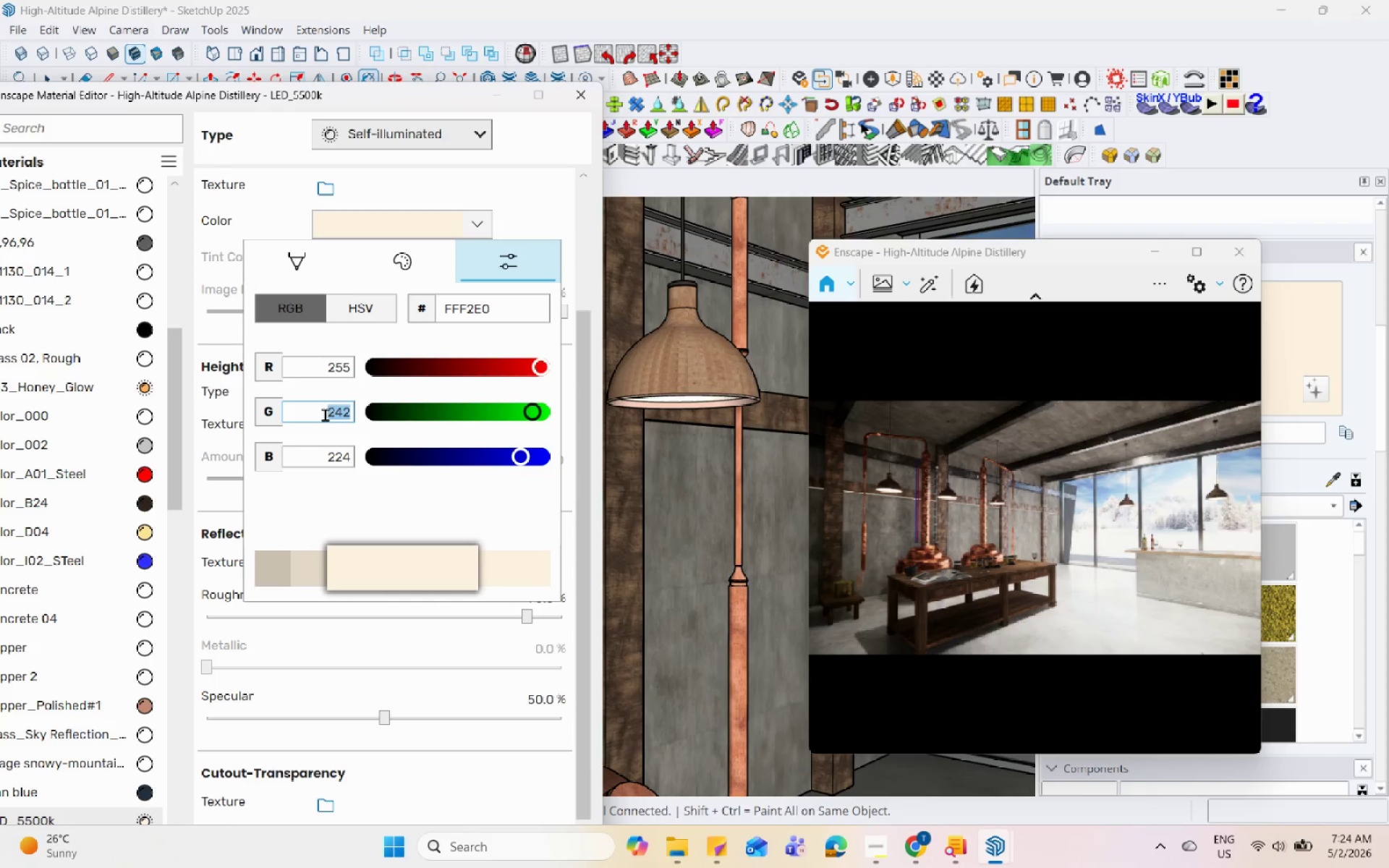 
key(Numpad1)
 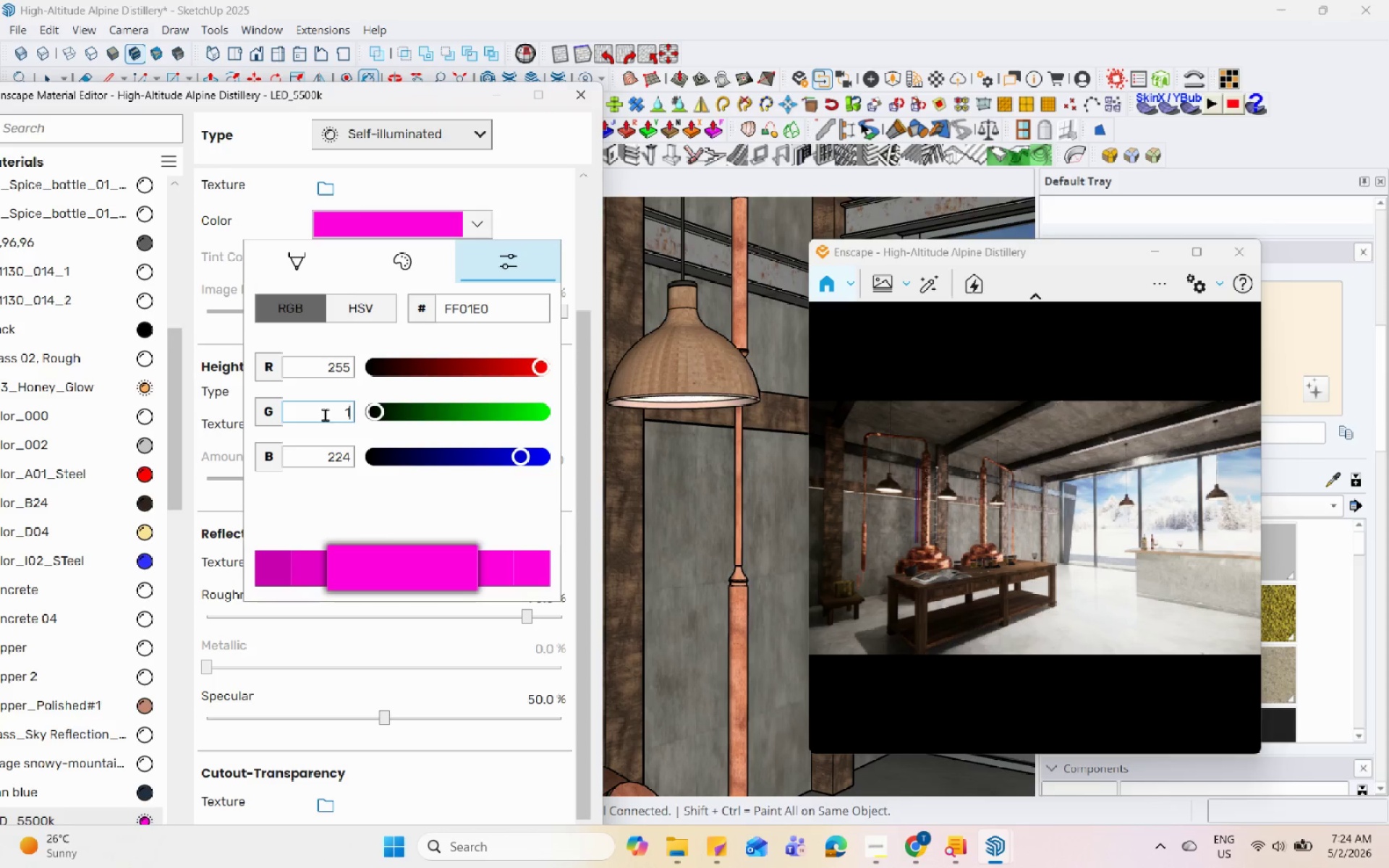 
key(Numpad6)
 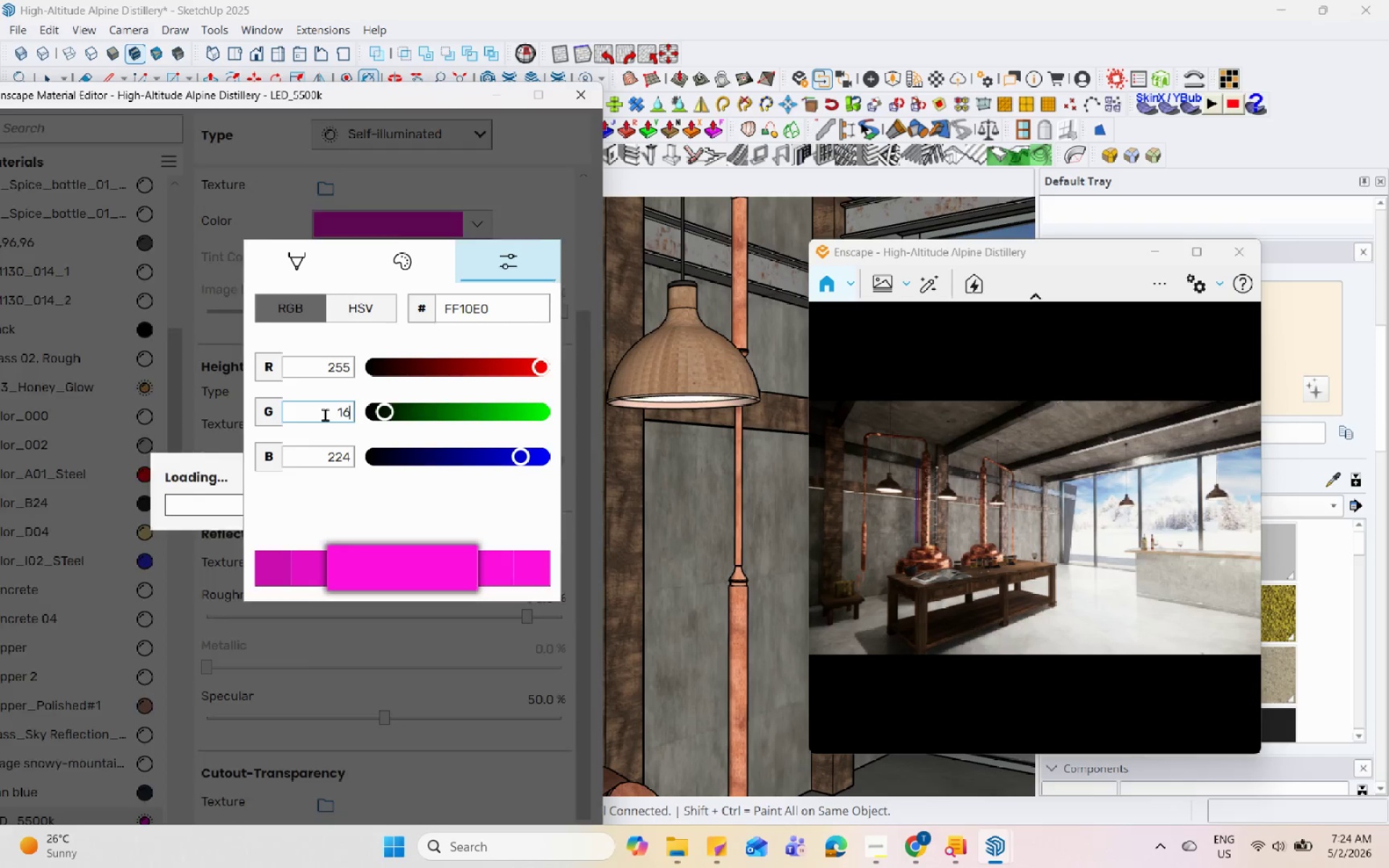 
key(Numpad2)
 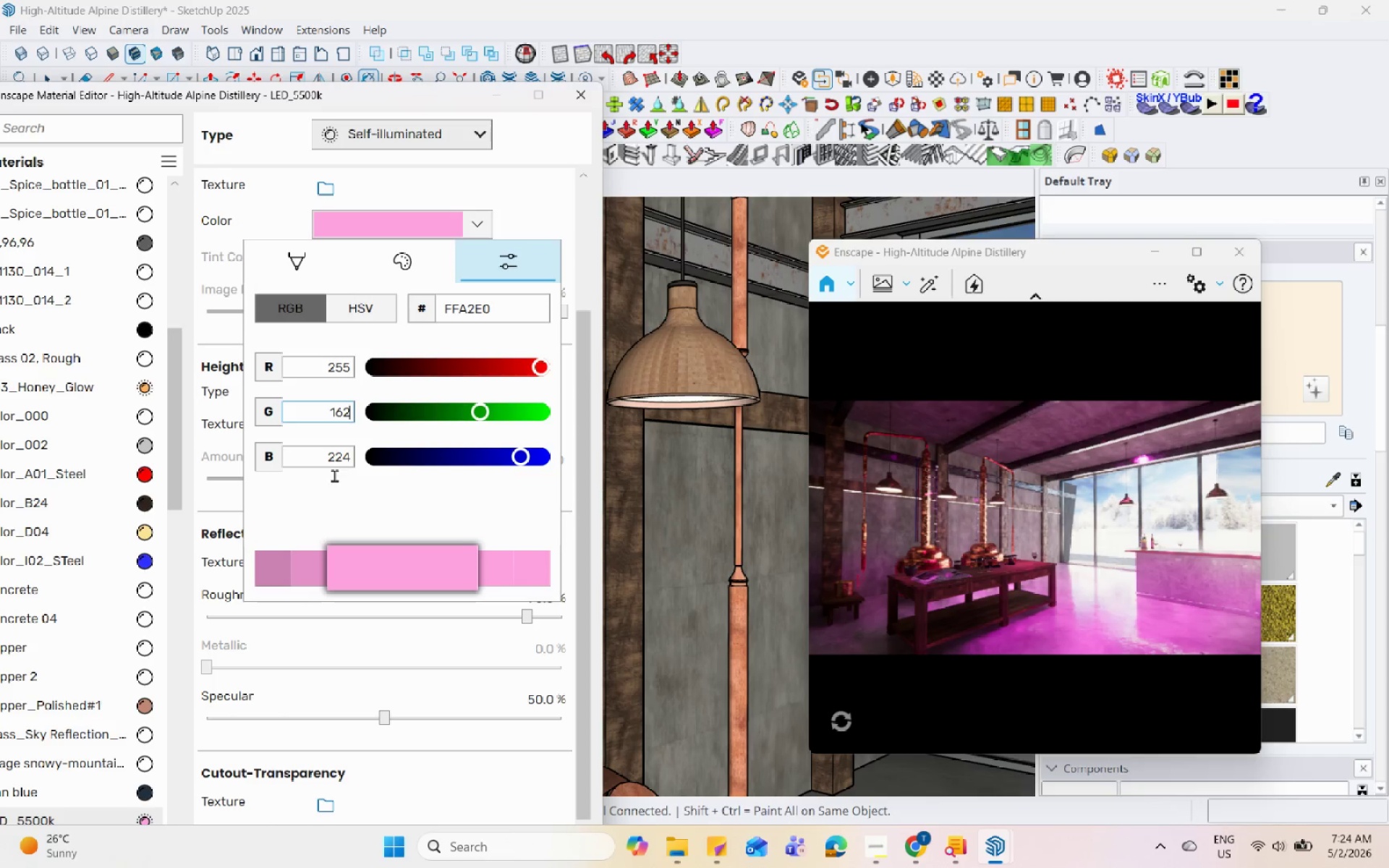 
double_click([333, 462])
 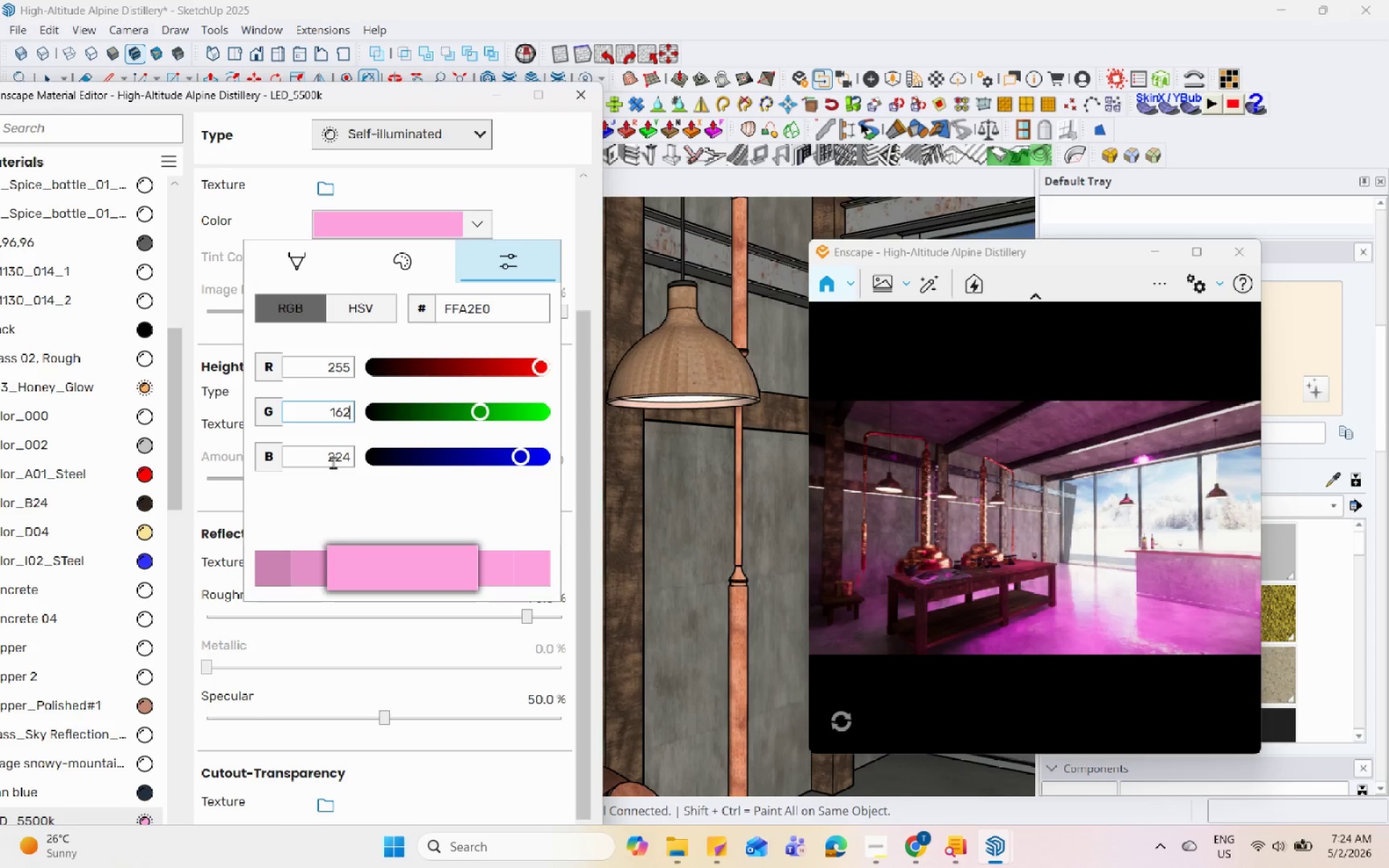 
triple_click([333, 462])
 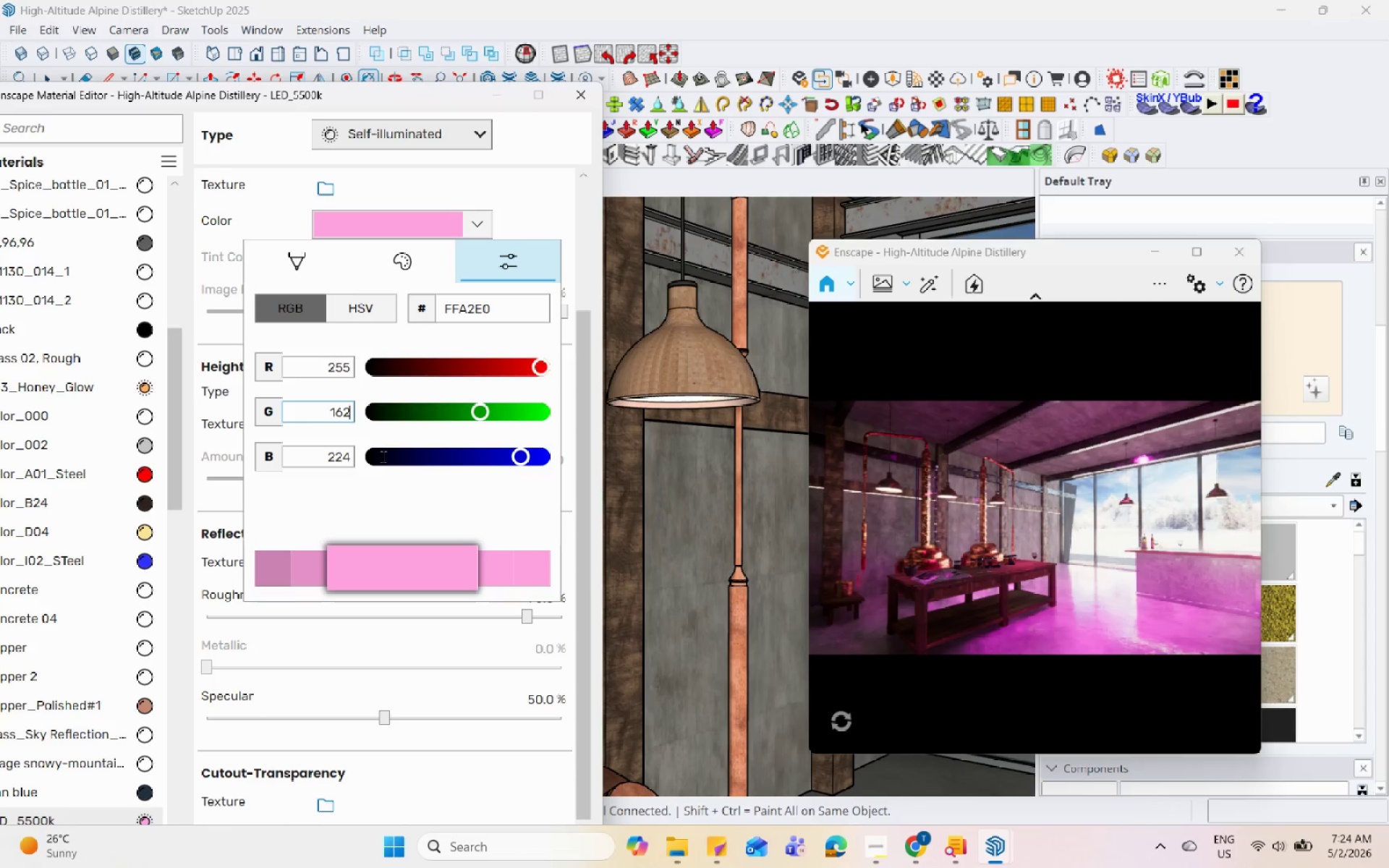 
wait(5.83)
 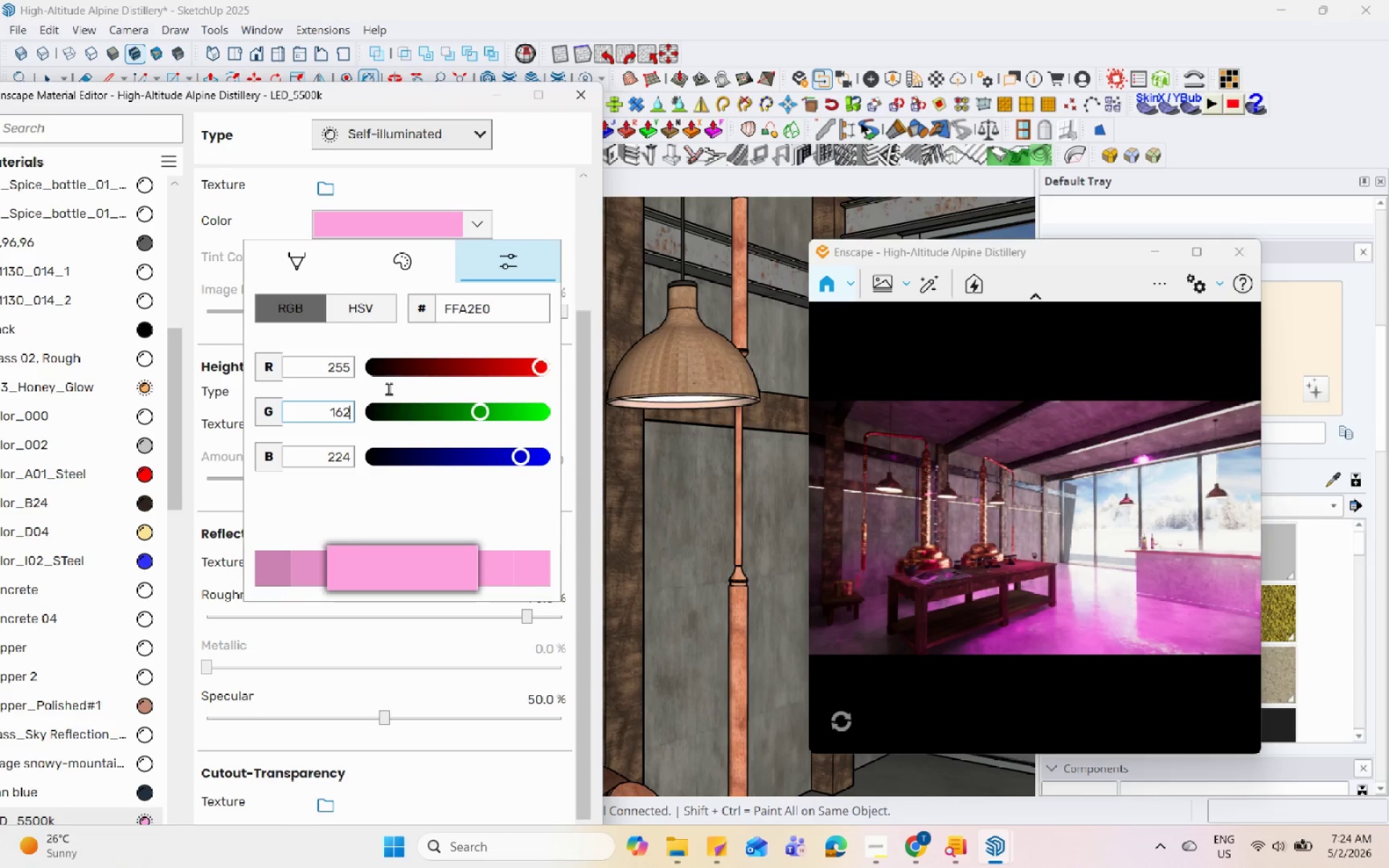 
key(Numpad5)
 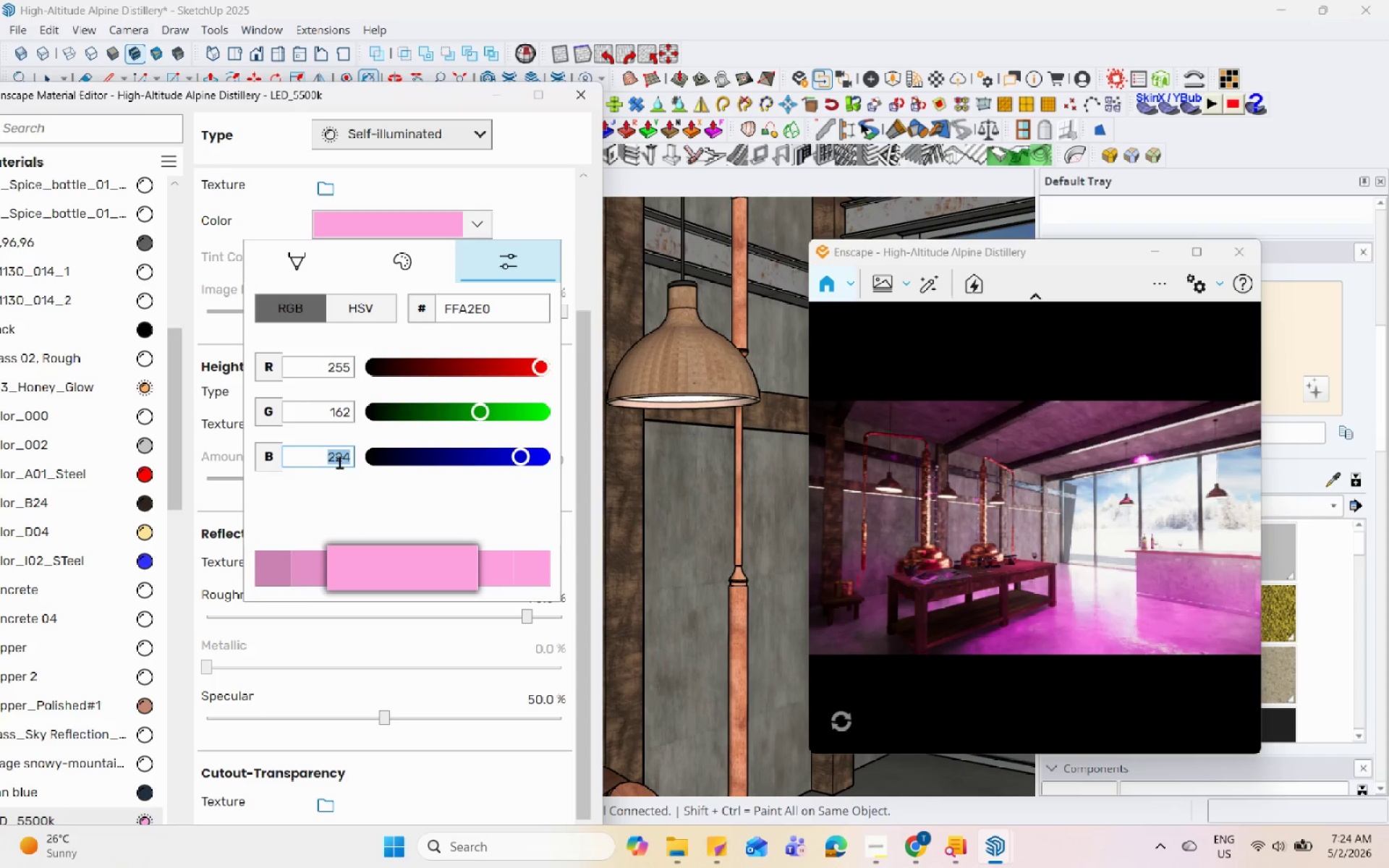 
key(Numpad7)
 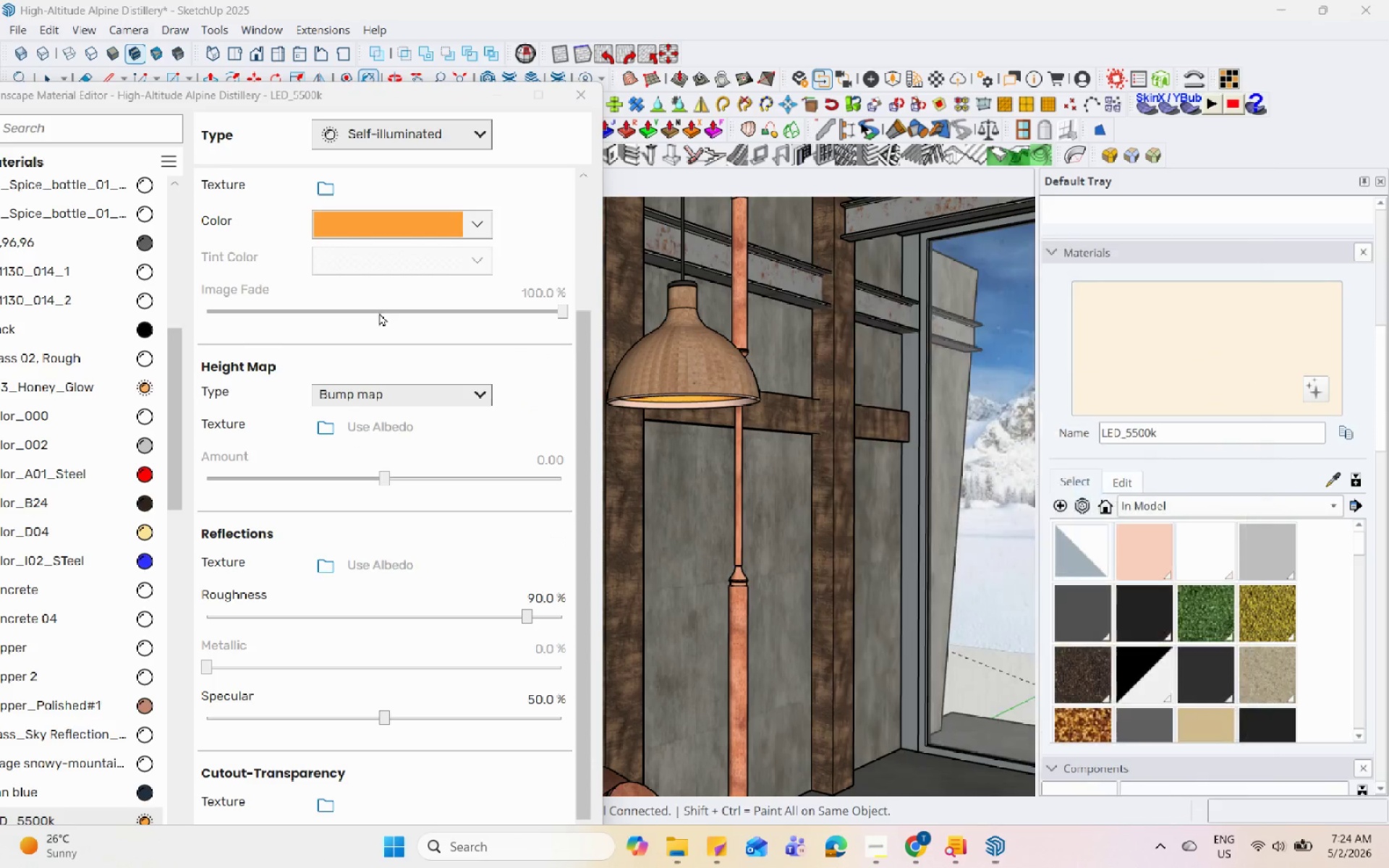 
wait(6.39)
 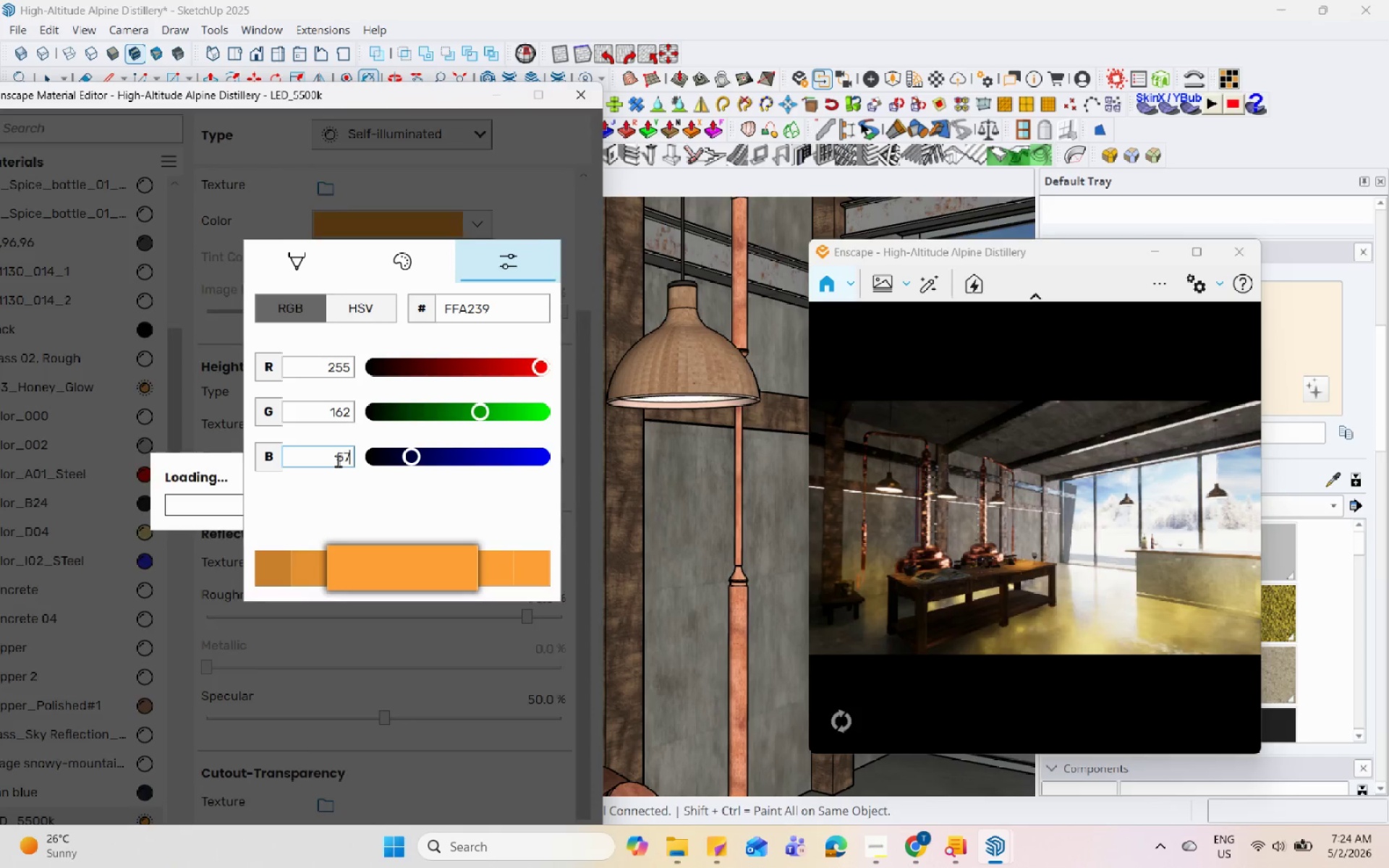 
scroll: coordinate [459, 297], scroll_direction: up, amount: 7.0
 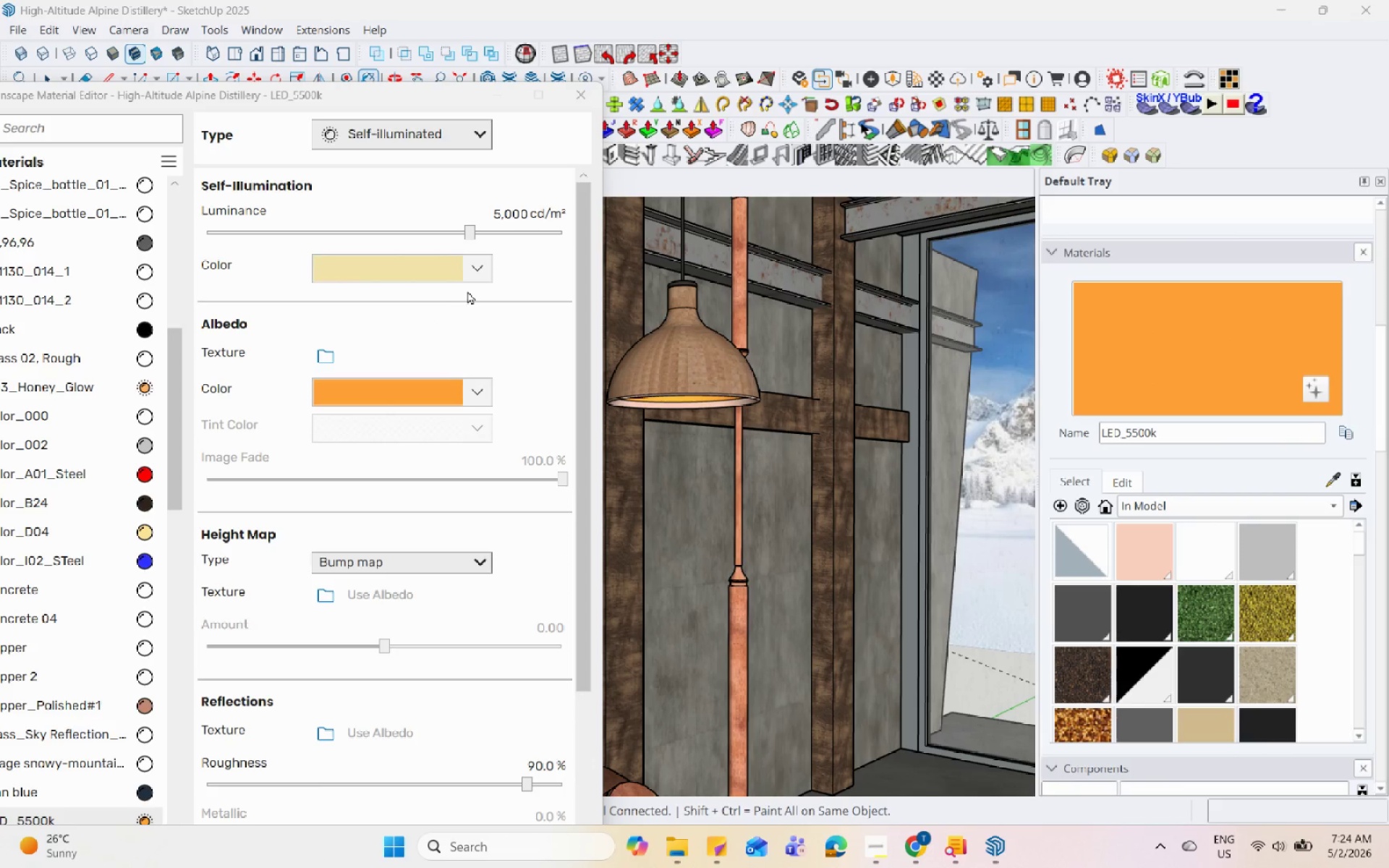 
mouse_move([497, 274])
 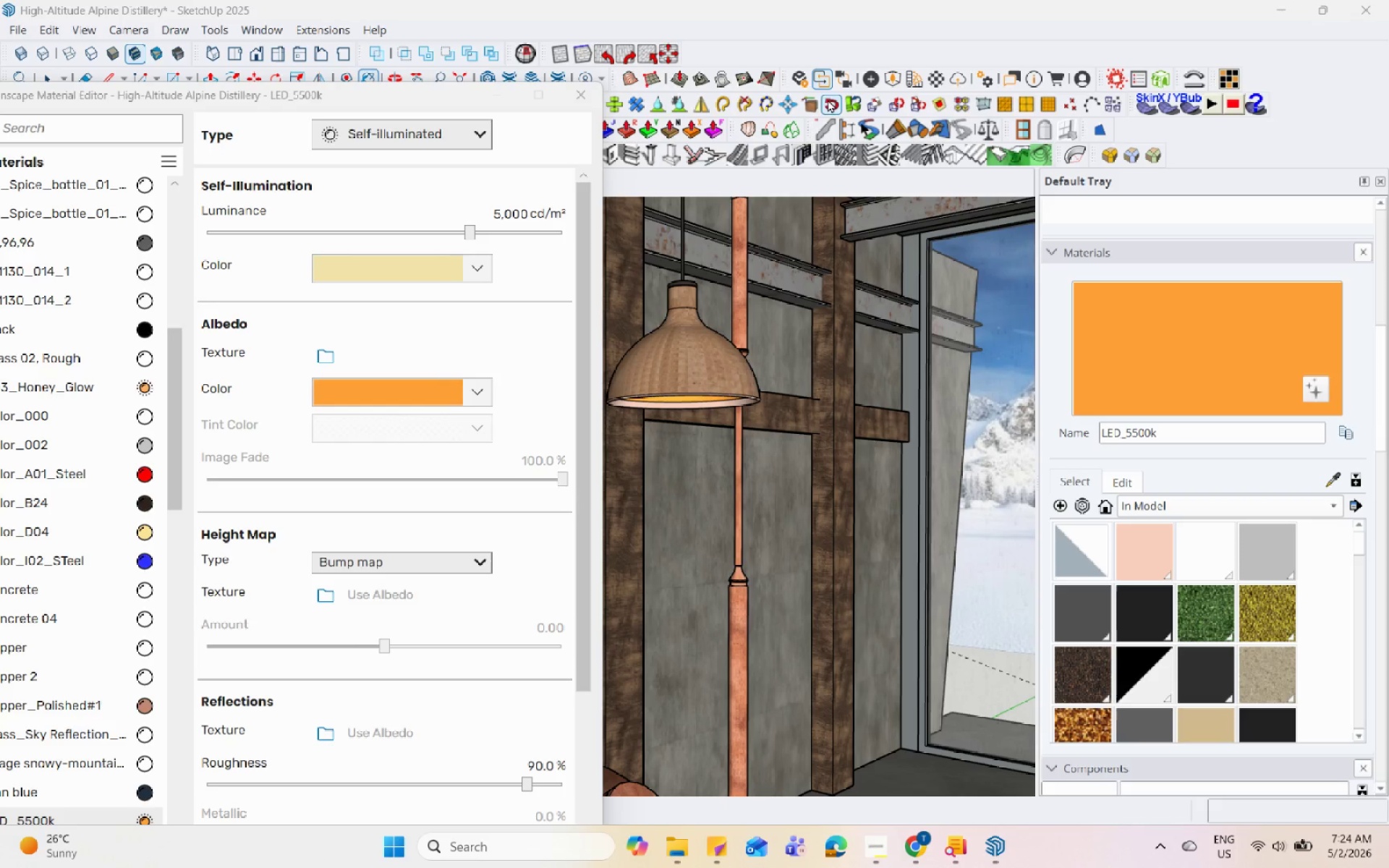 
left_click([803, 78])
 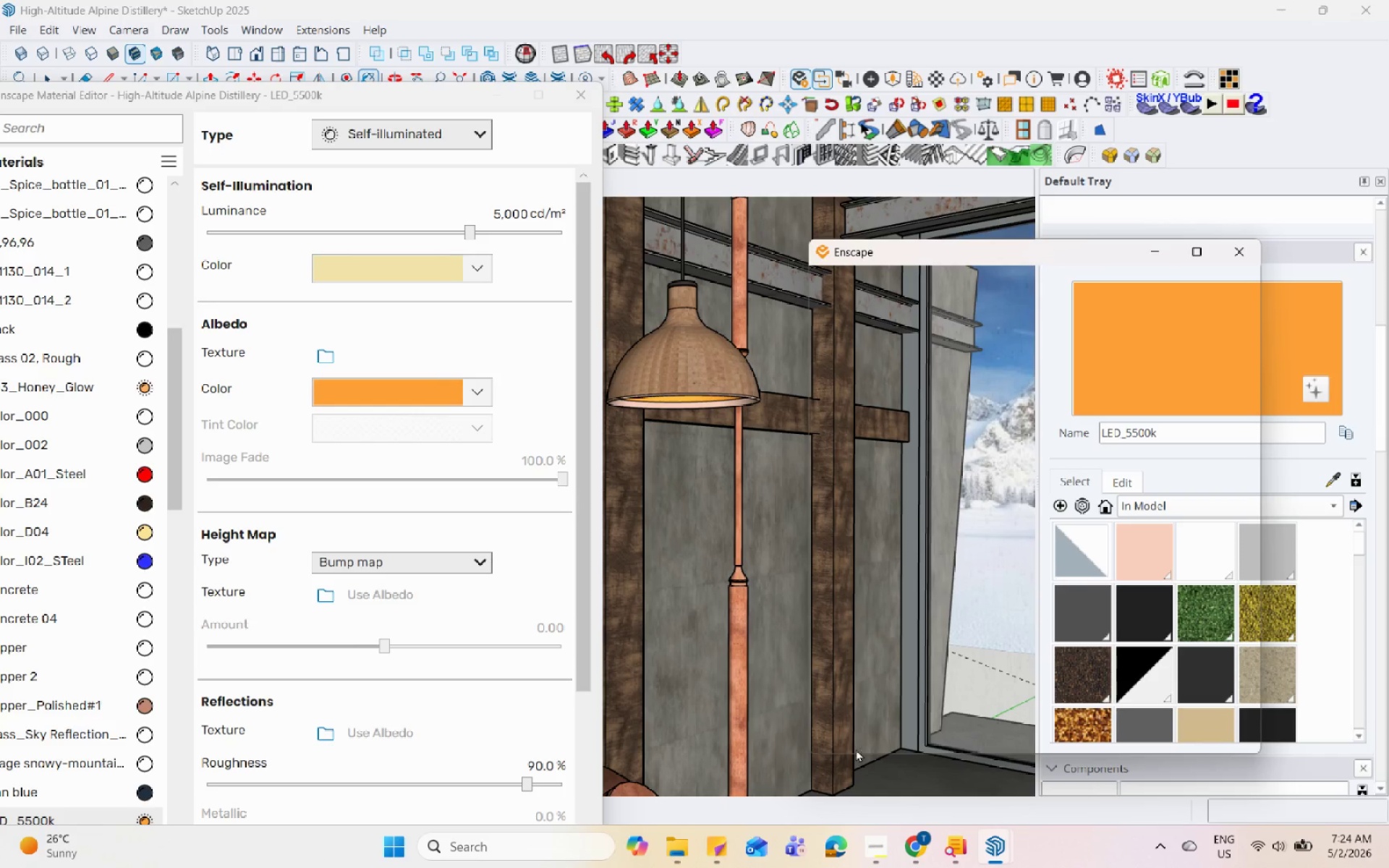 
left_click([912, 858])
 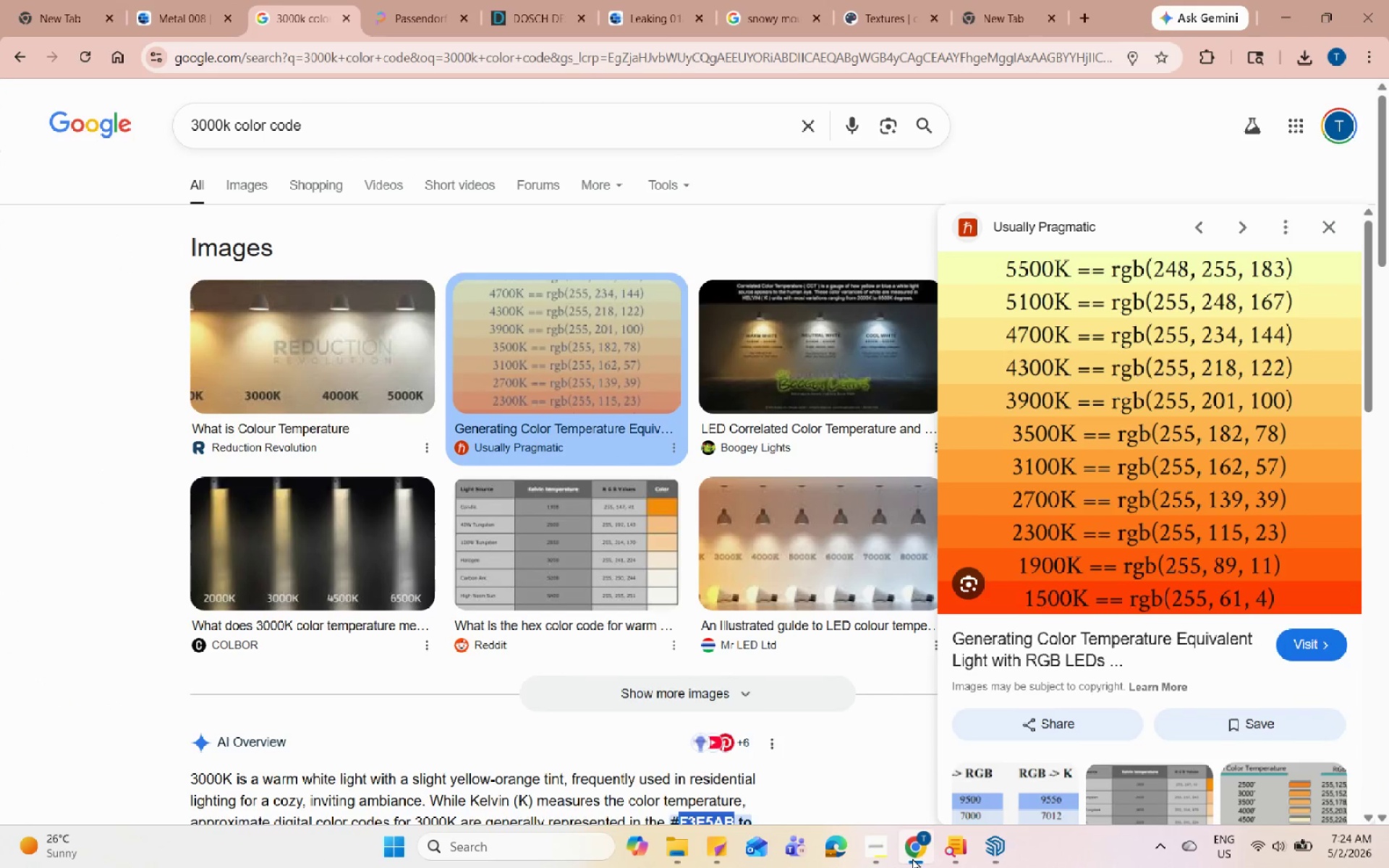 
left_click([874, 861])